 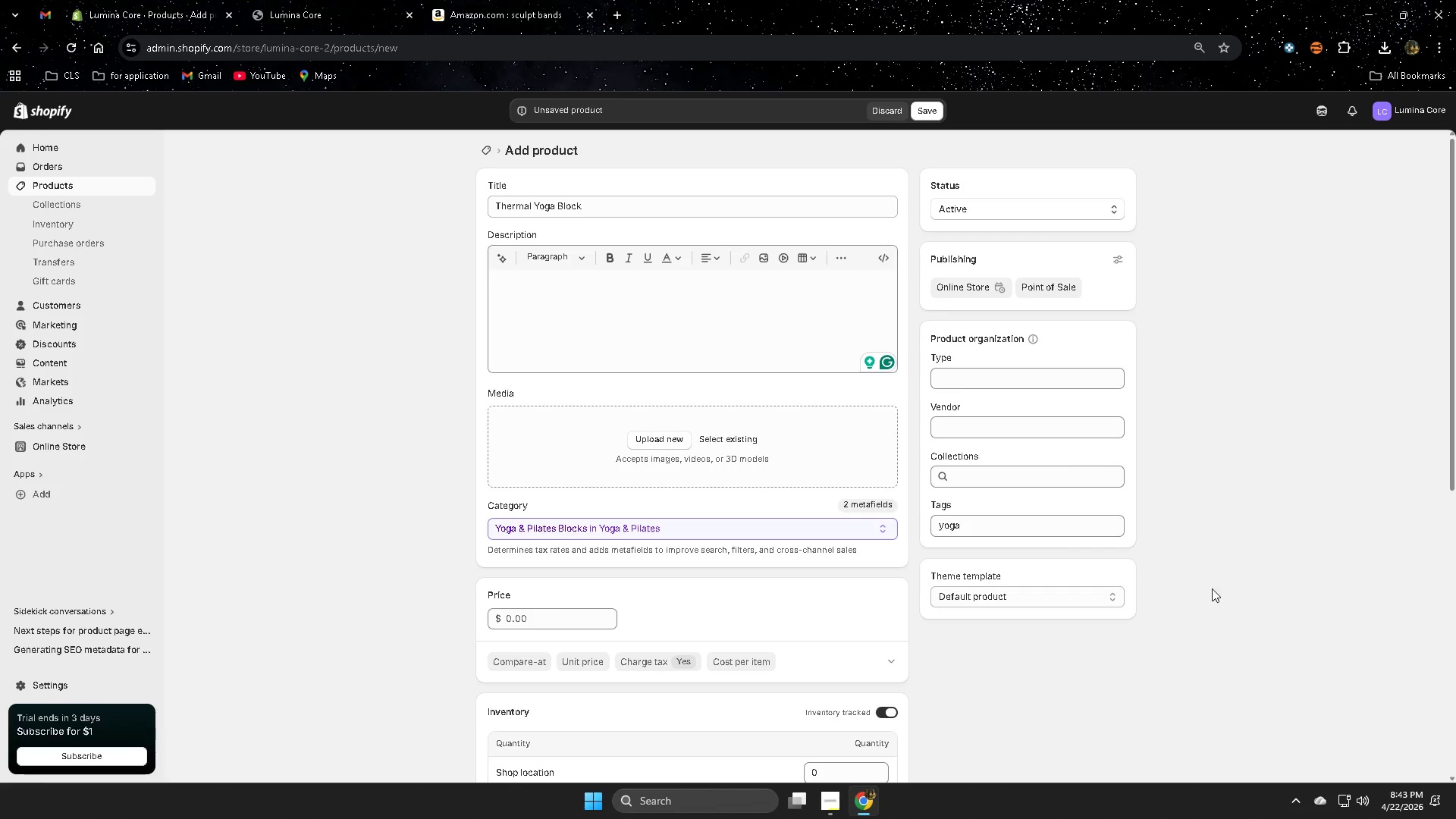 
left_click([982, 529])
 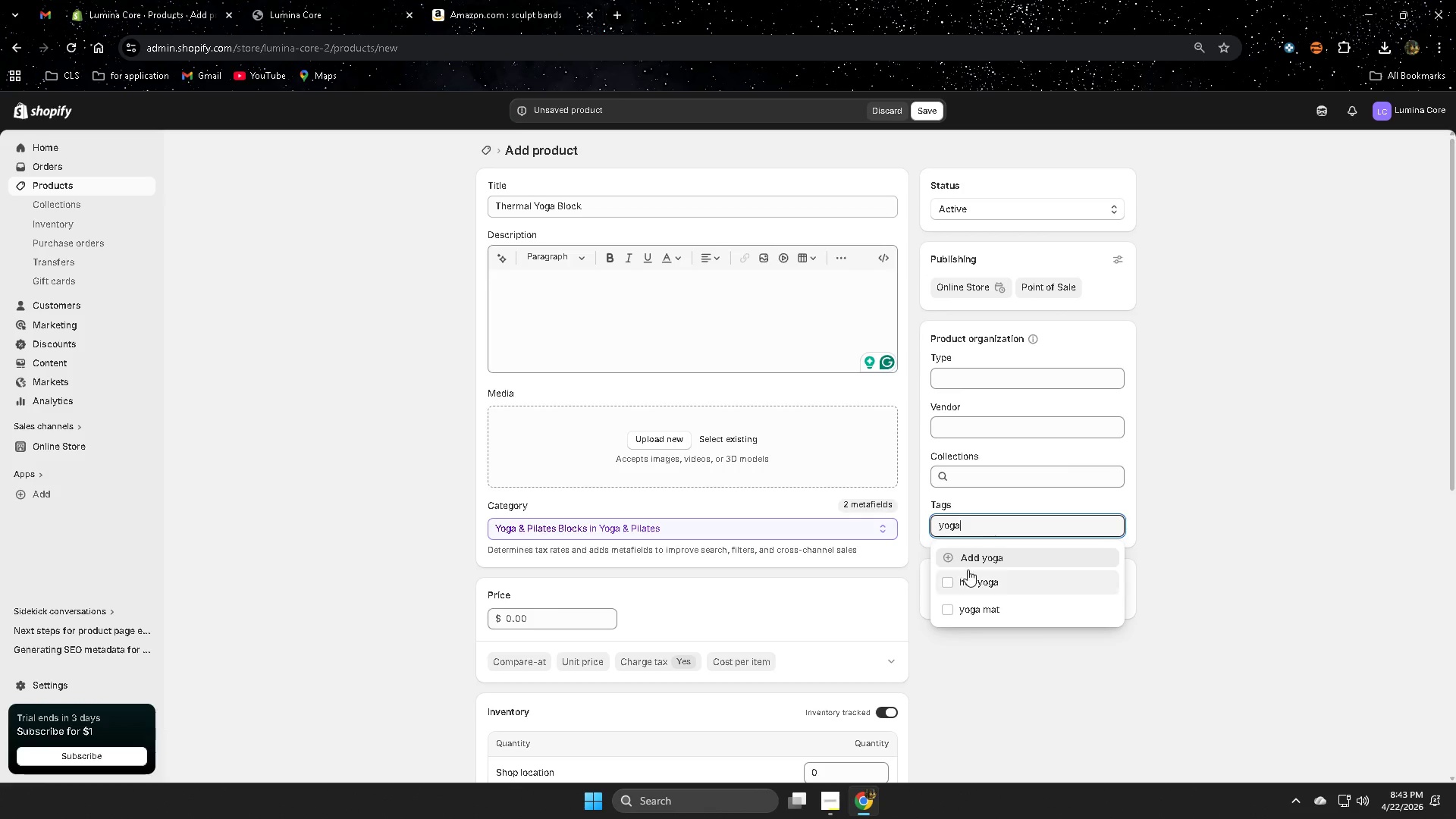 
left_click([974, 557])
 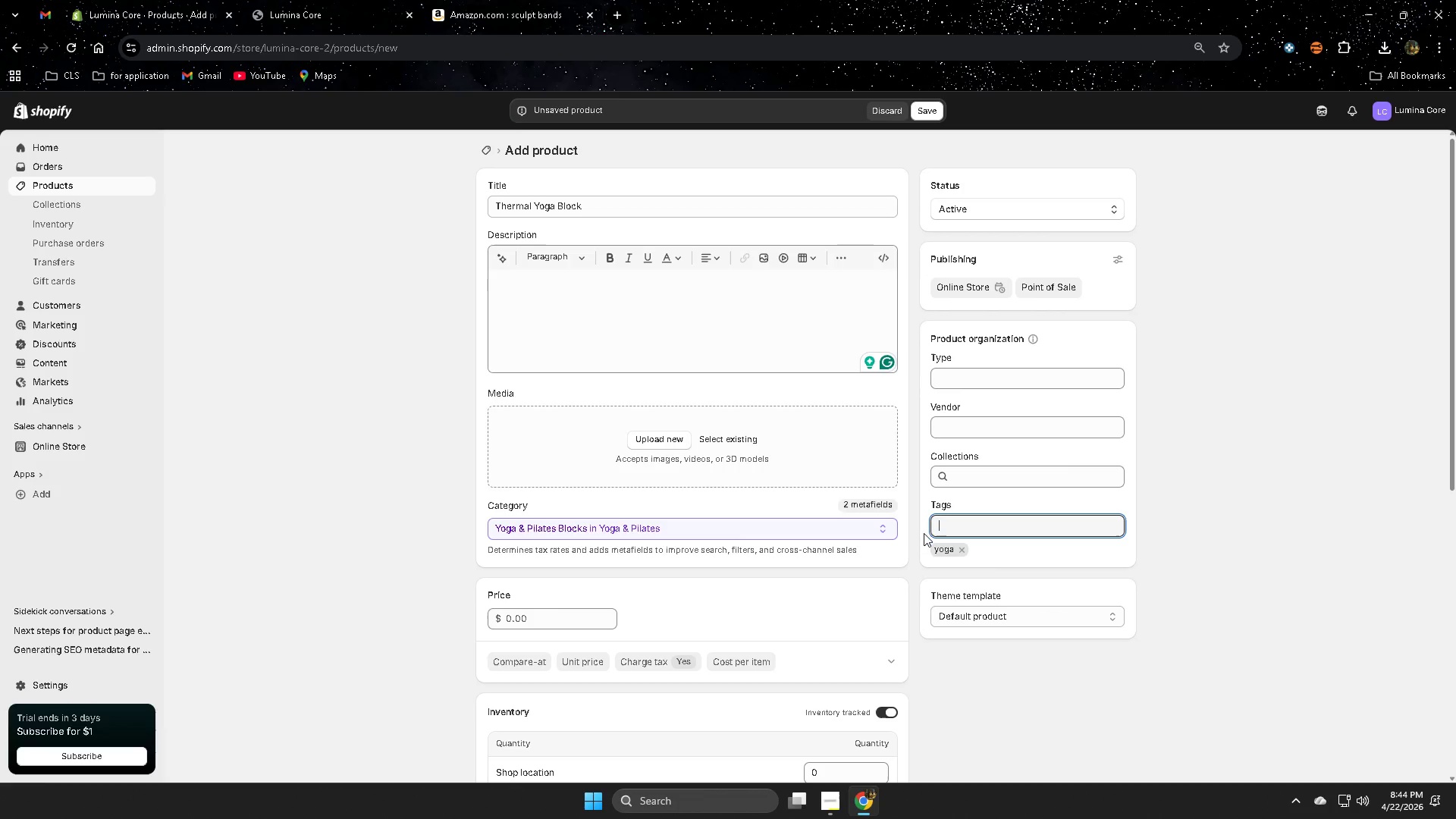 
wait(64.02)
 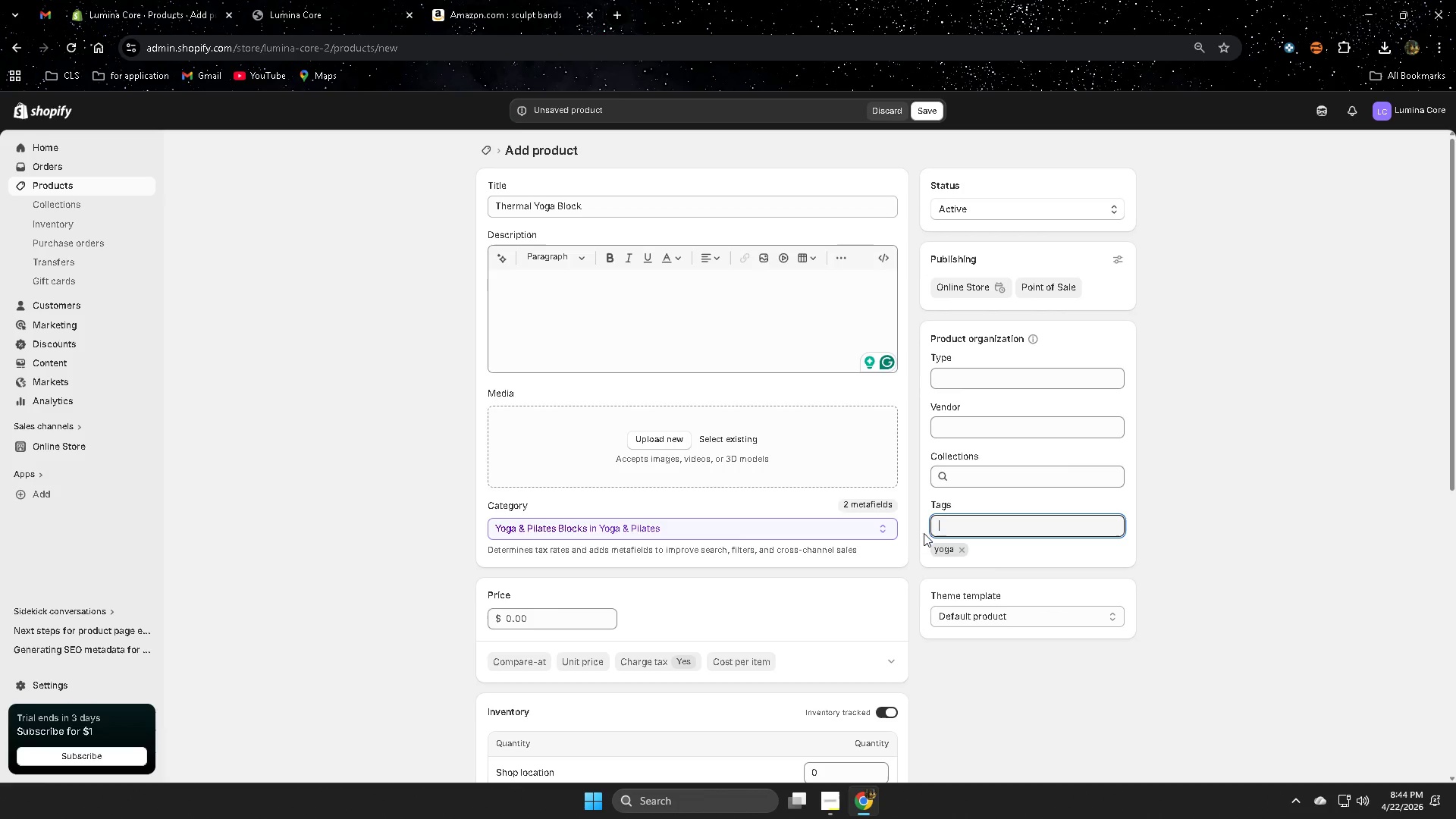 
type(blokc)
key(Backspace)
key(Backspace)
key(Backspace)
 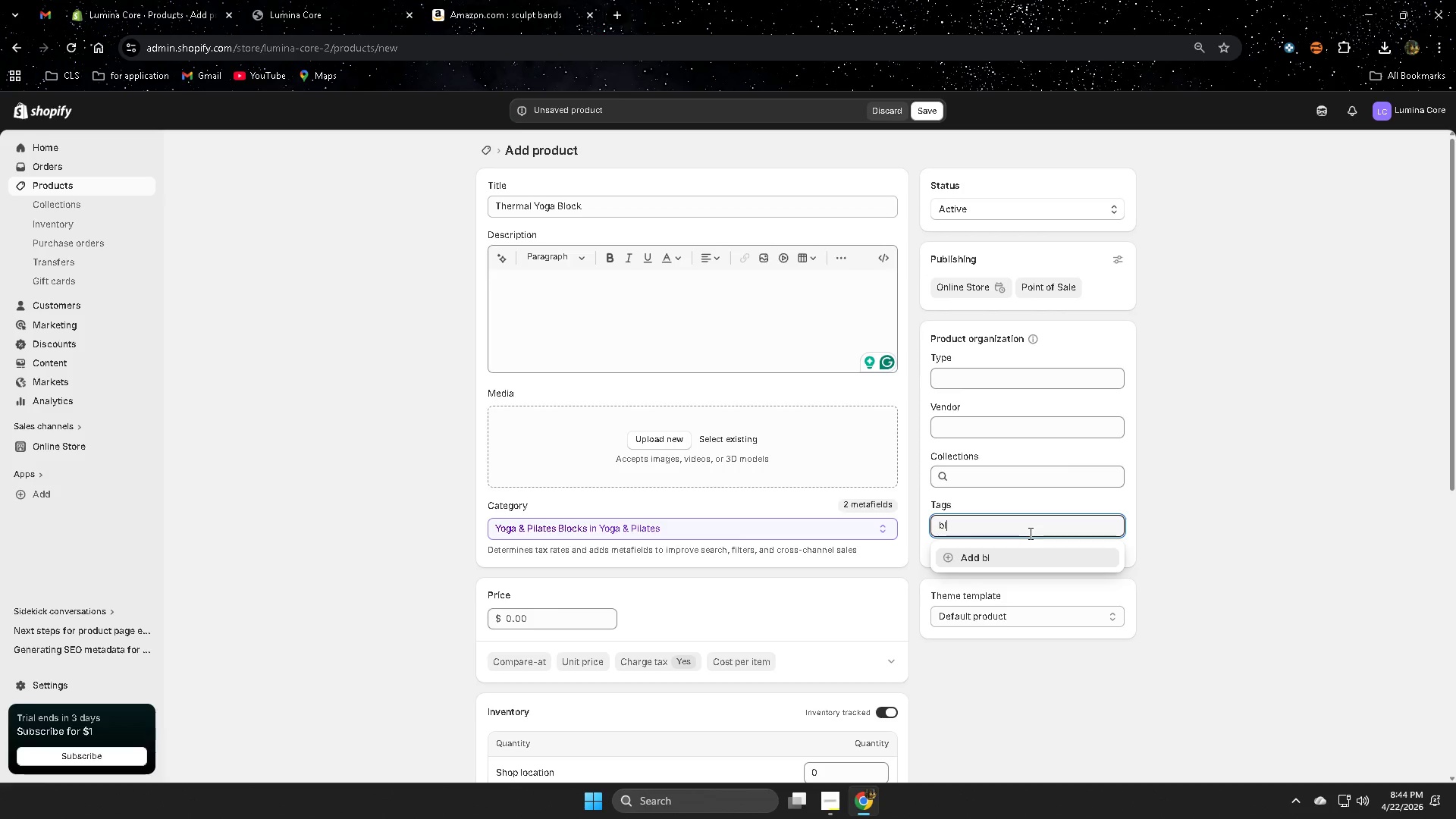 
type(ock)
 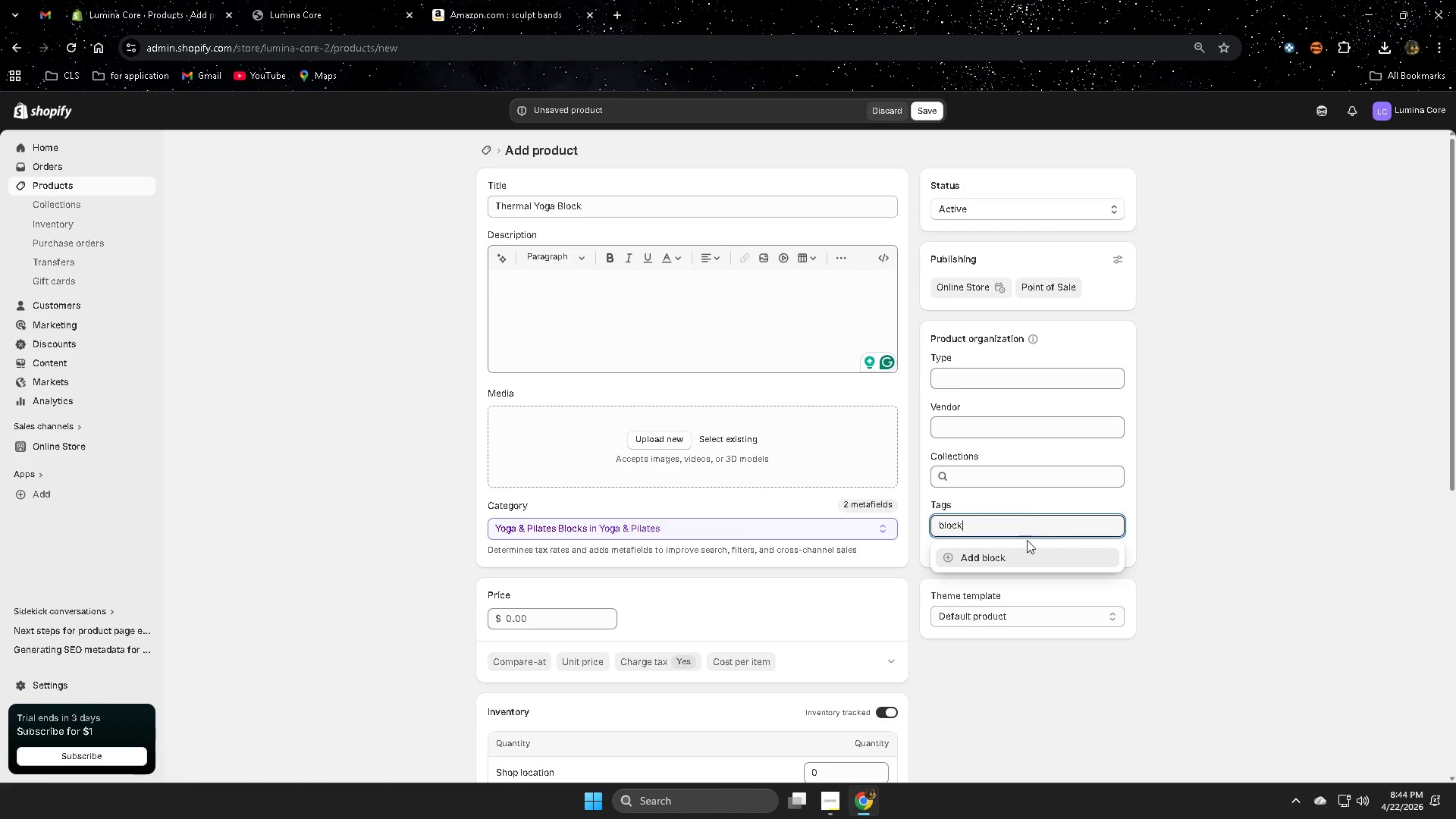 
left_click([1006, 563])
 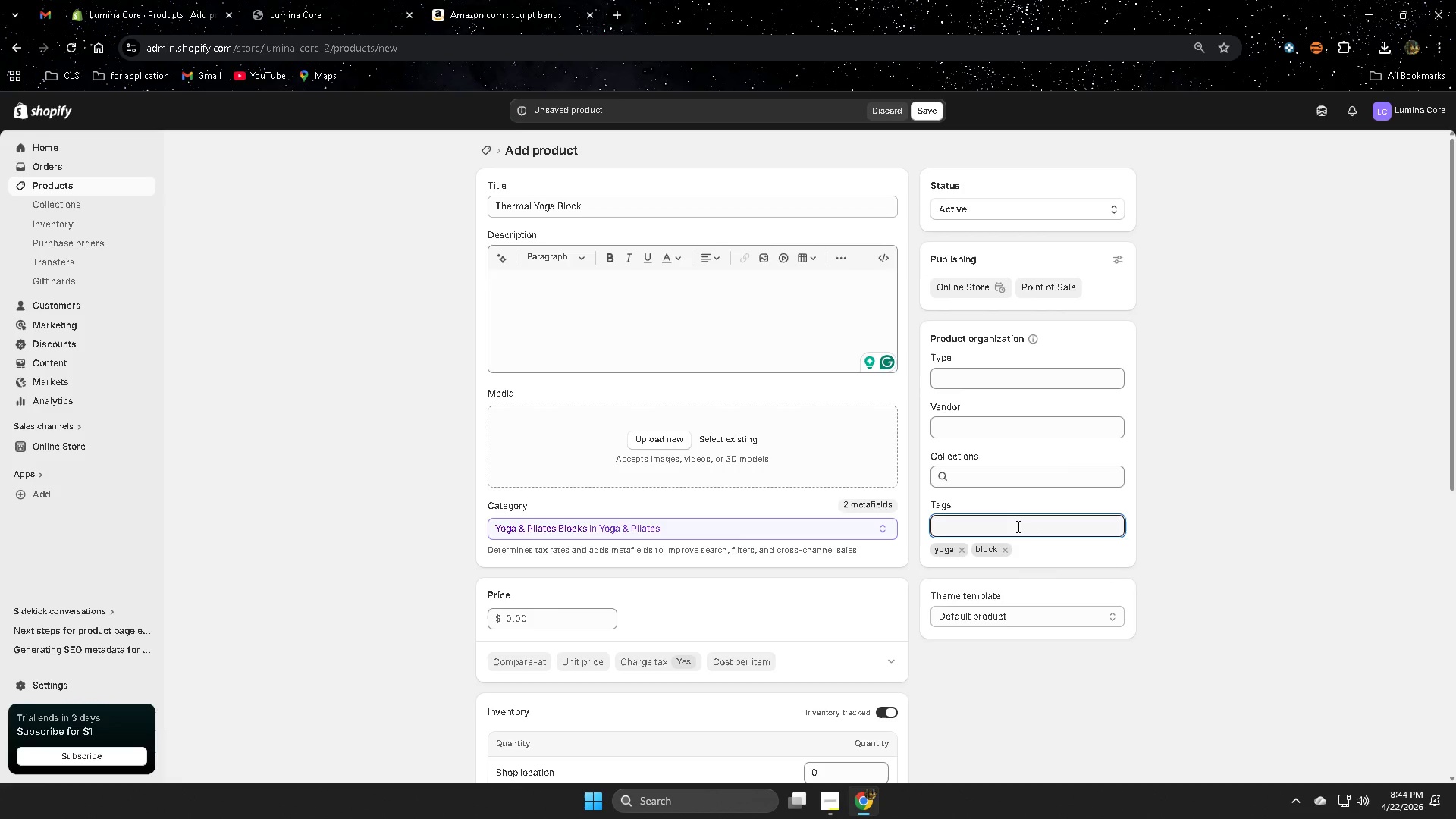 
type(heat)
 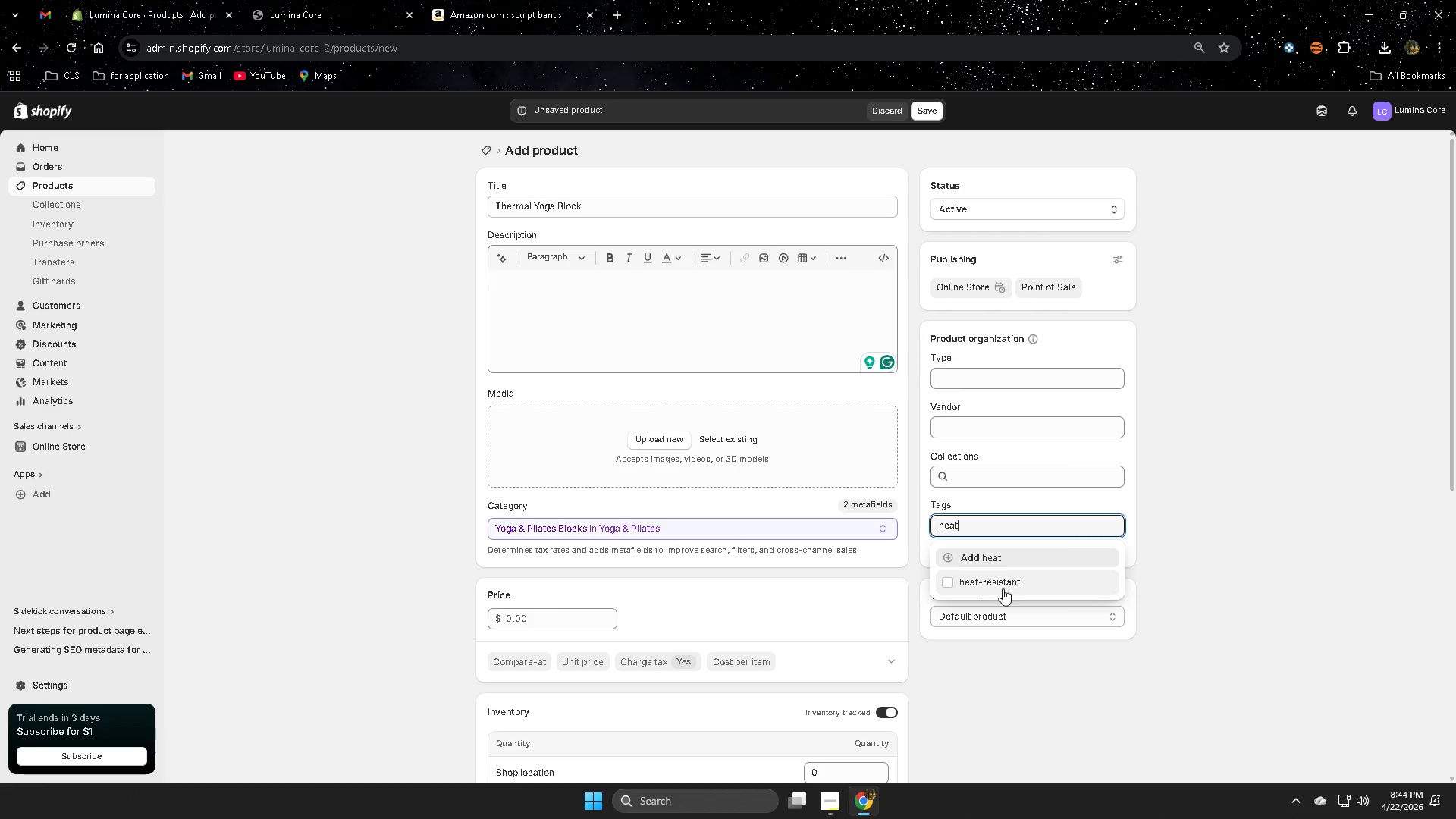 
wait(10.61)
 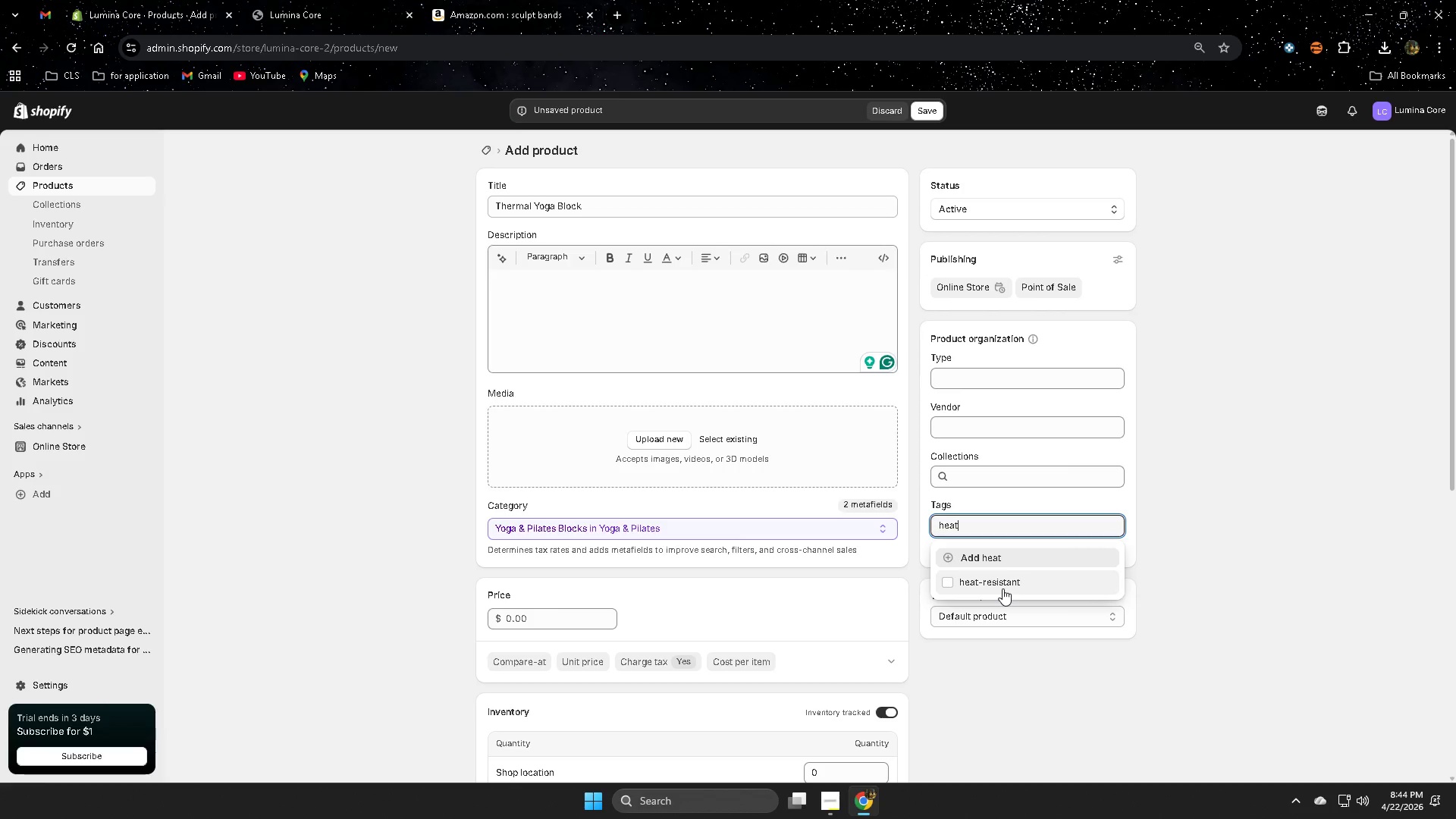 
type(-series)
 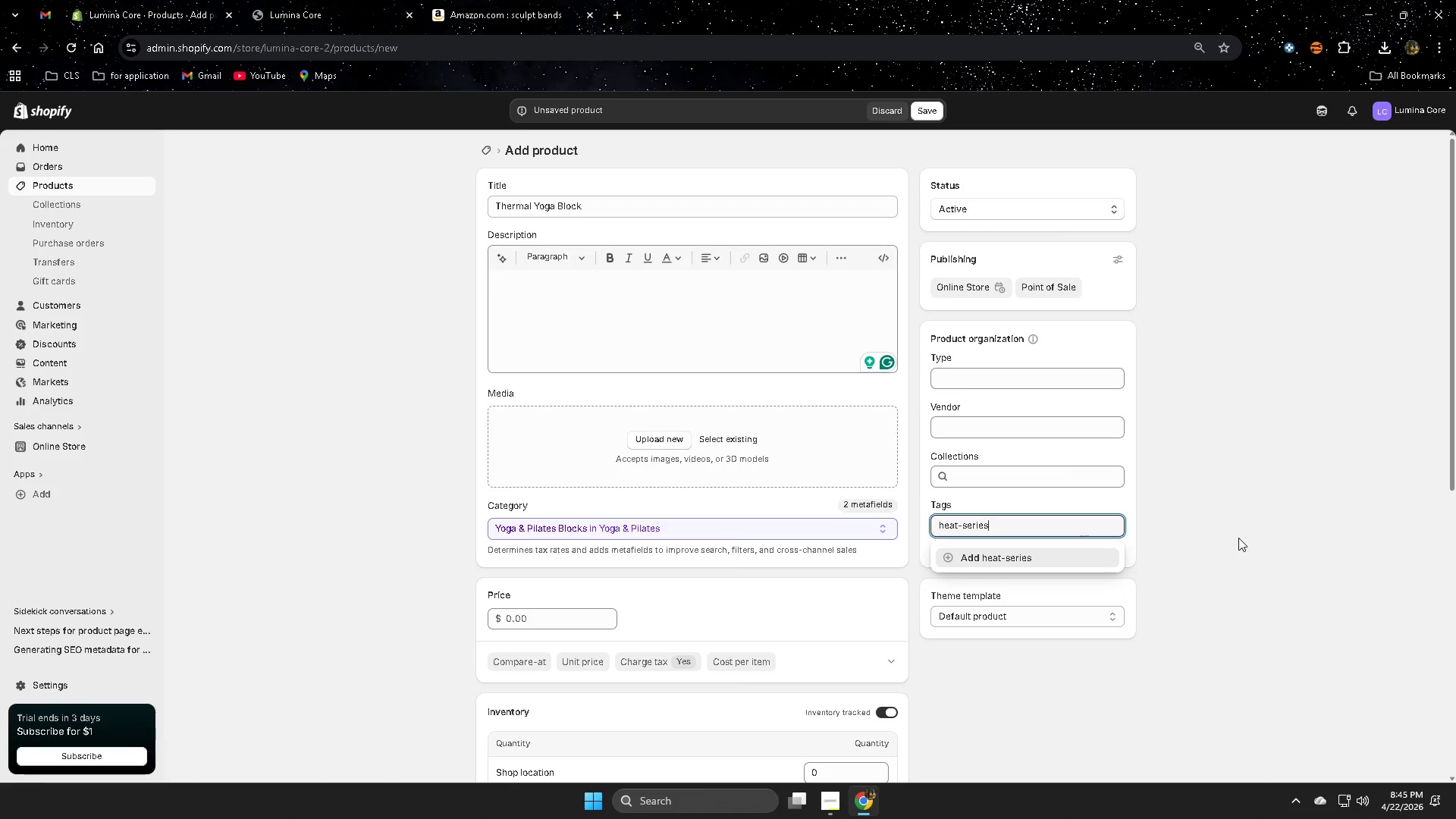 
left_click([1031, 557])
 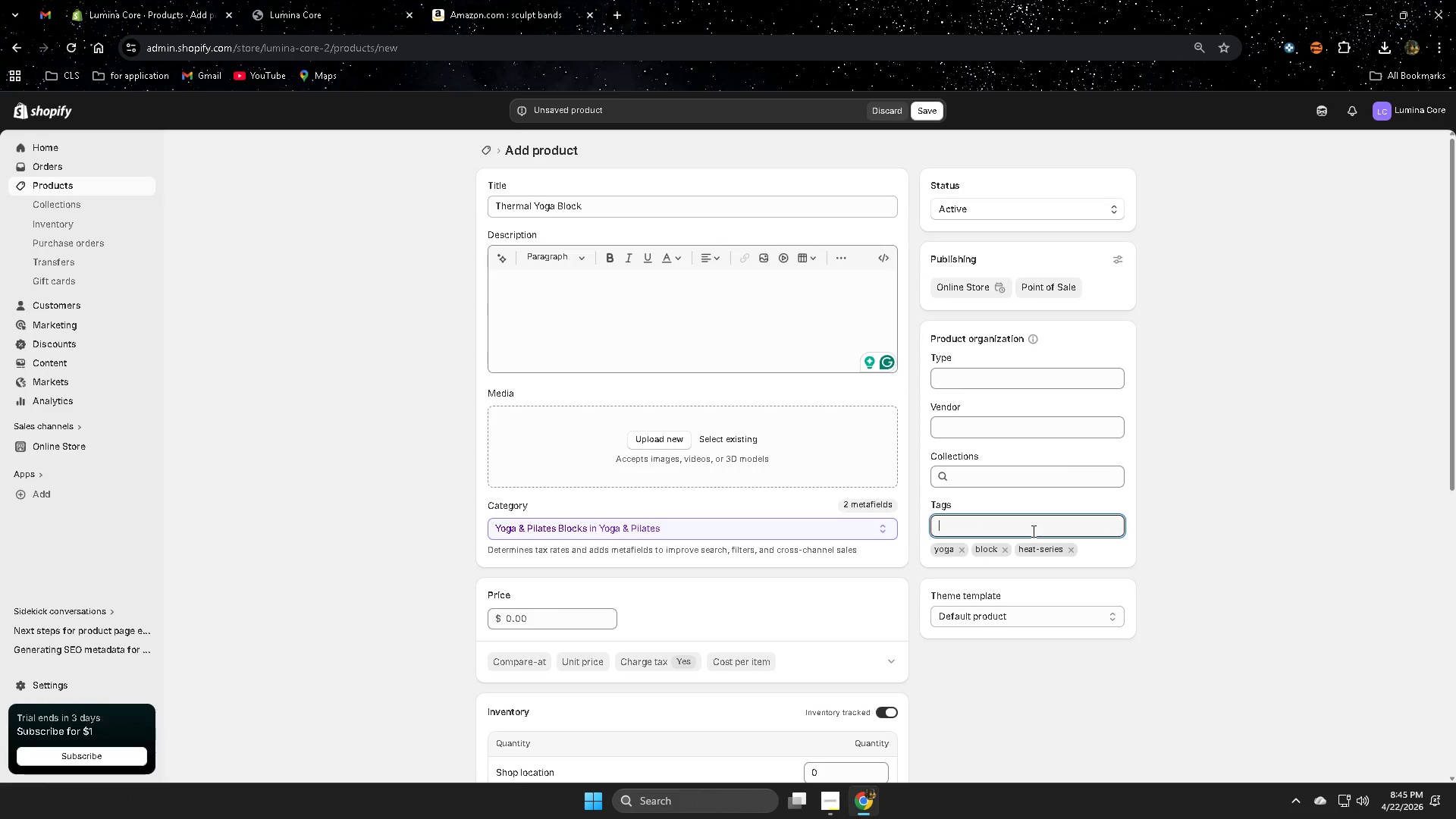 
left_click([1032, 531])
 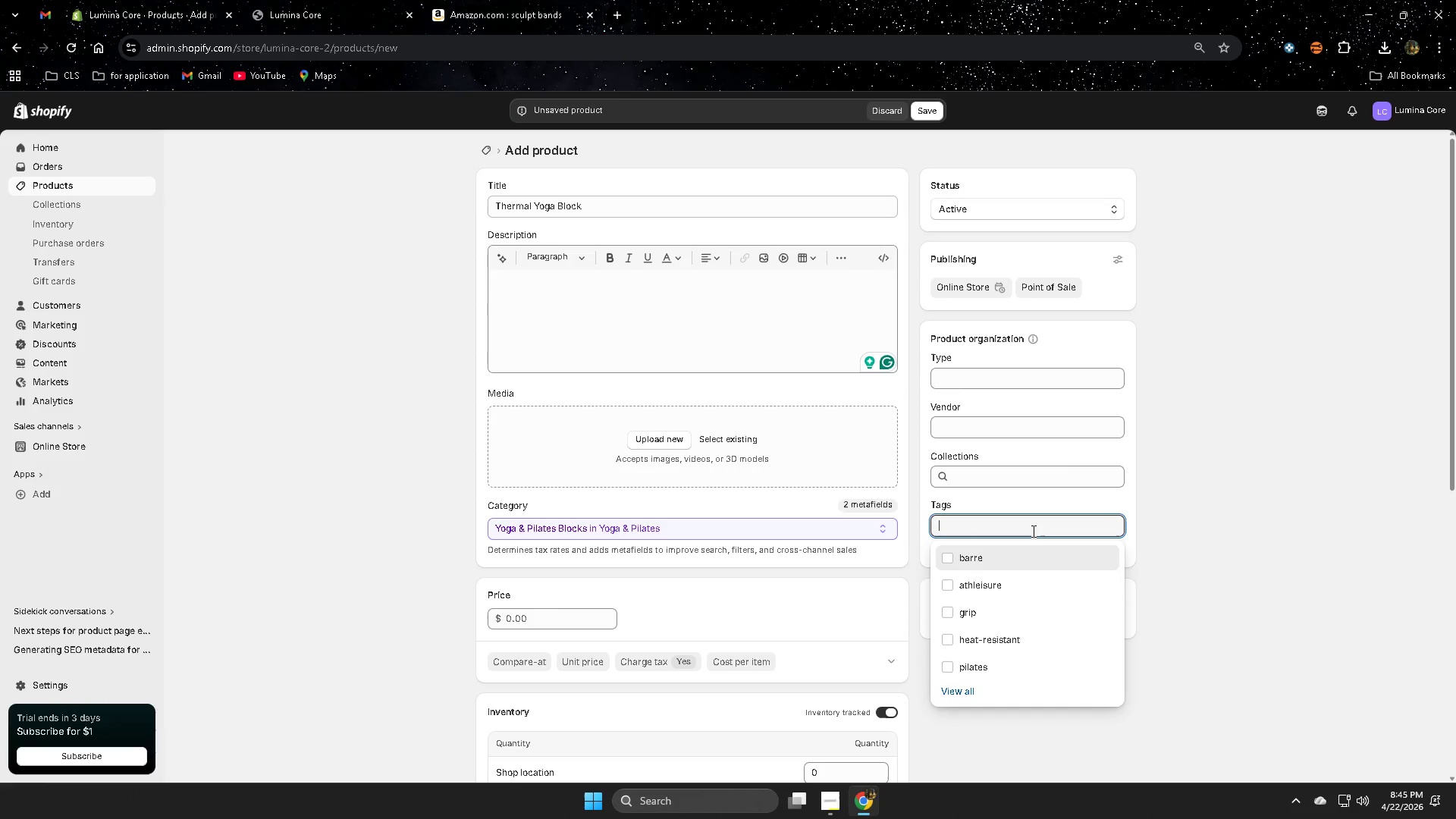 
type(sy)
key(Backspace)
type(upport)
 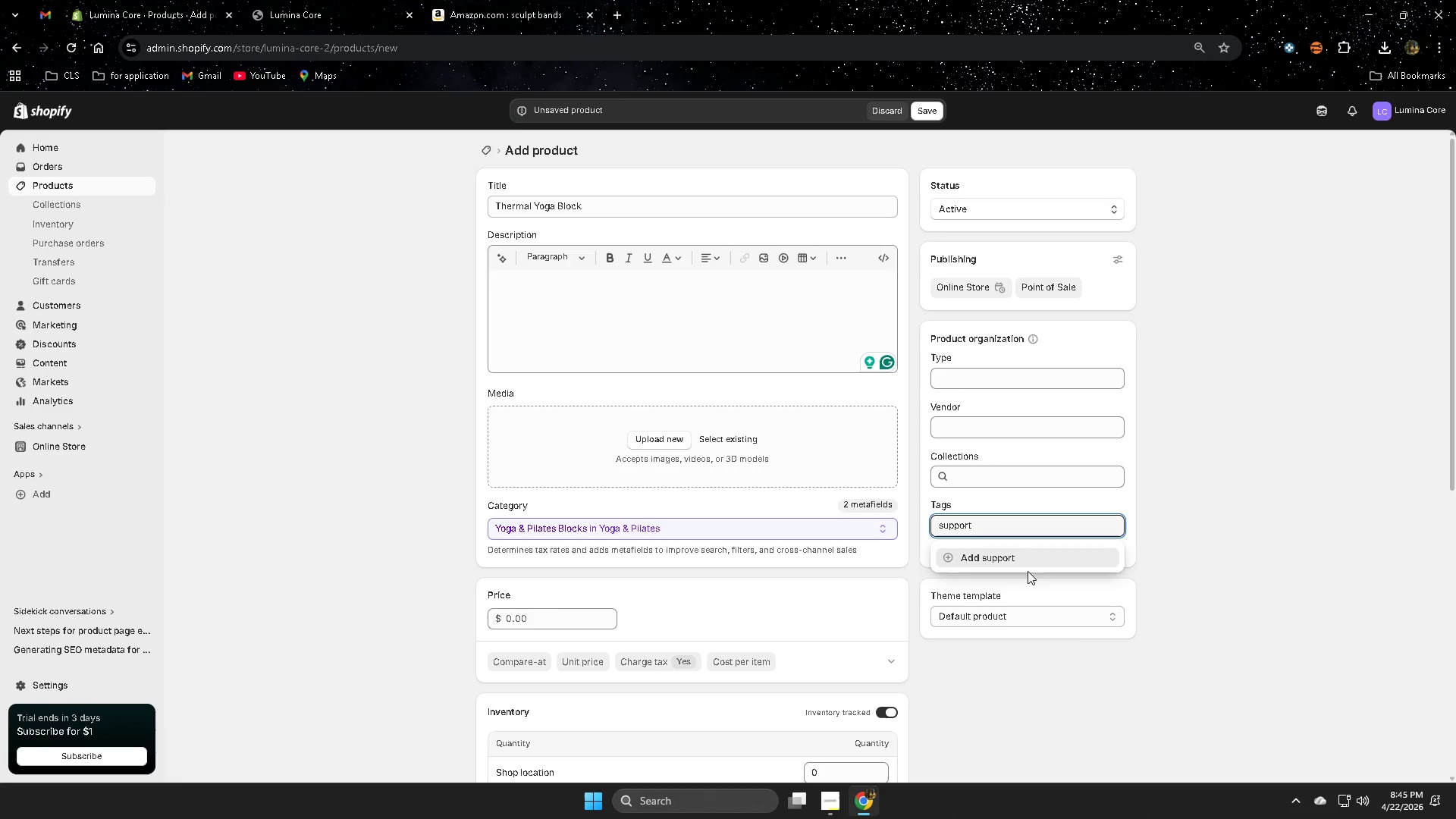 
left_click([1021, 560])
 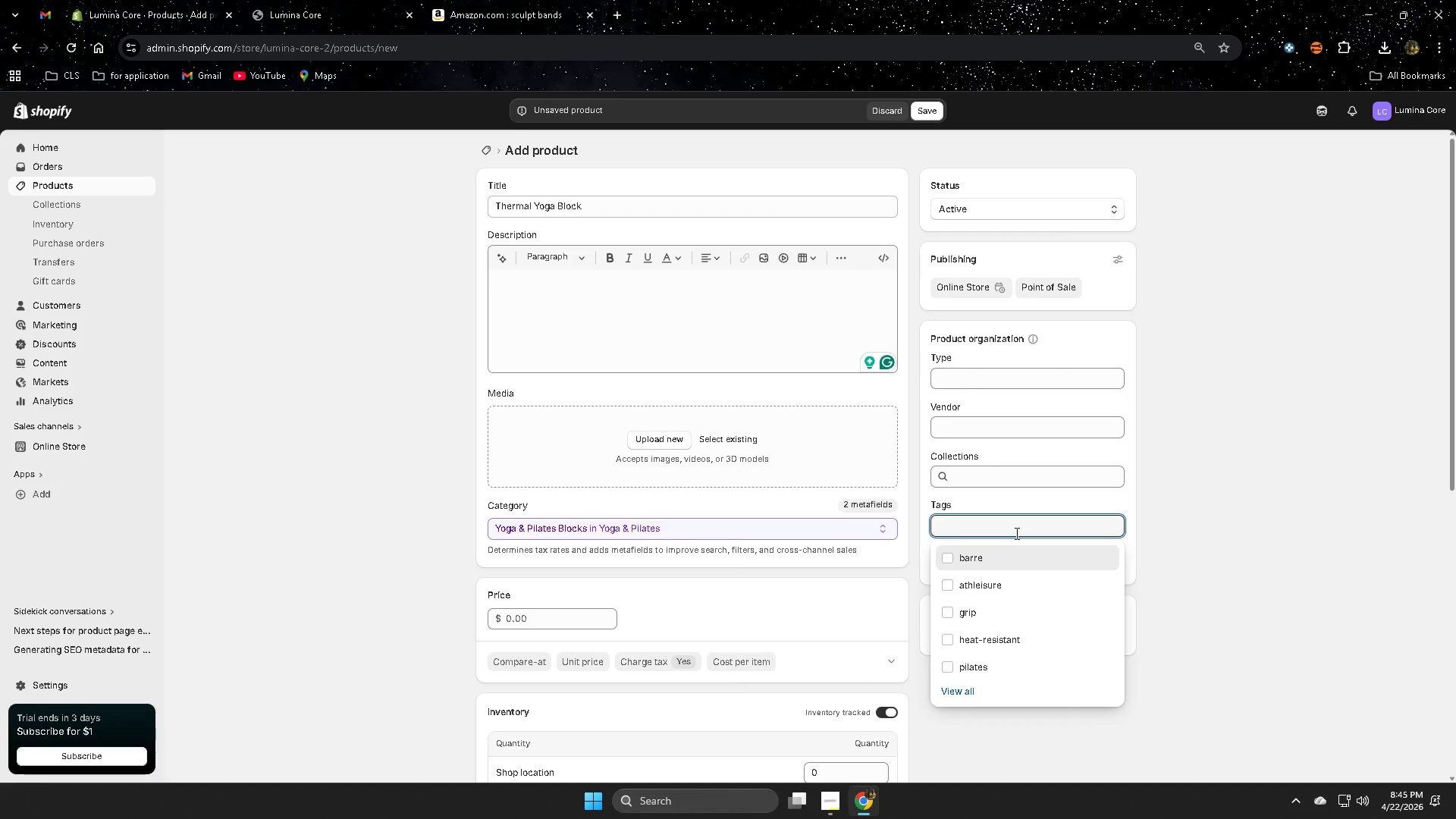 
wait(9.61)
 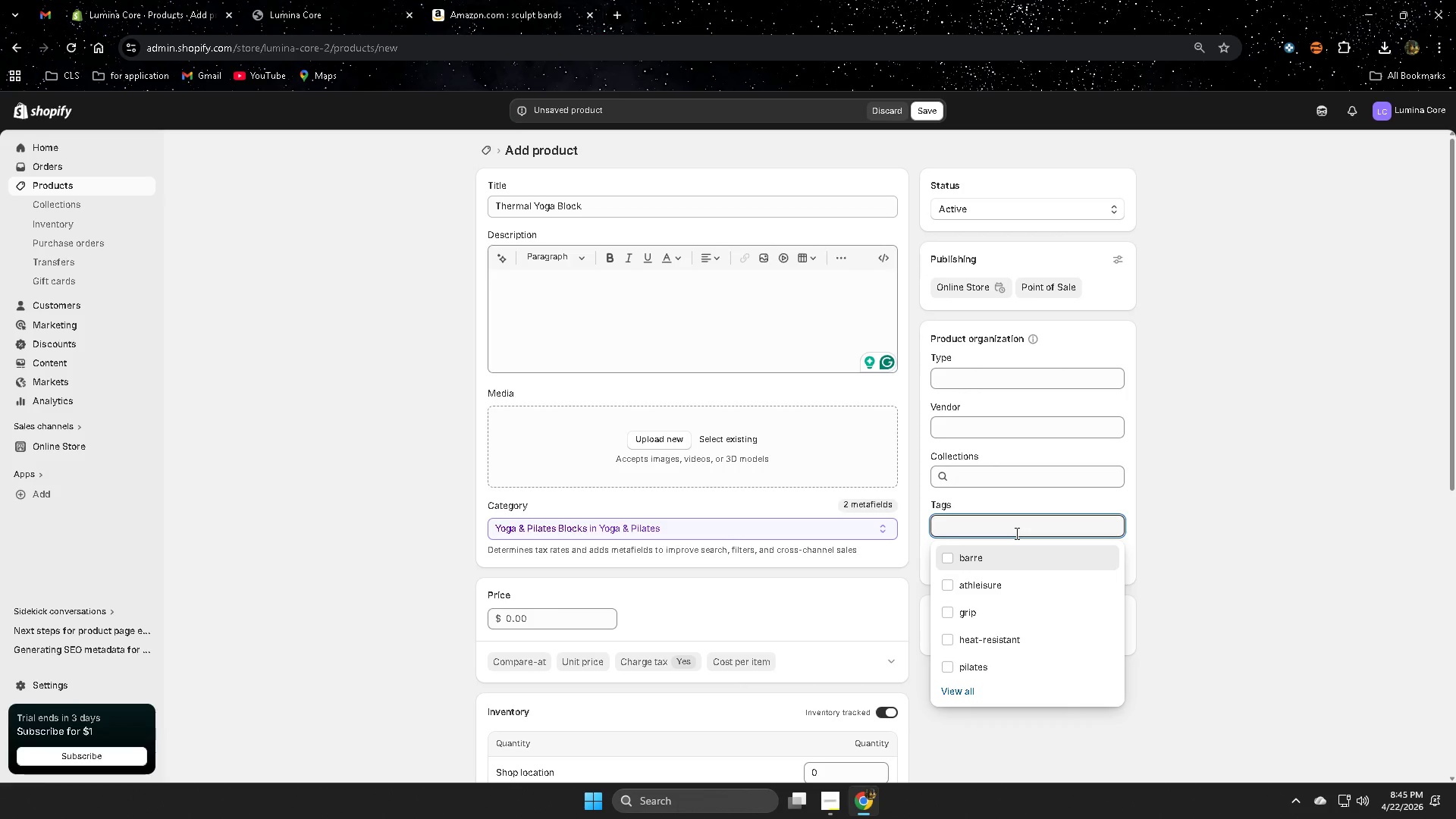 
type(align)
 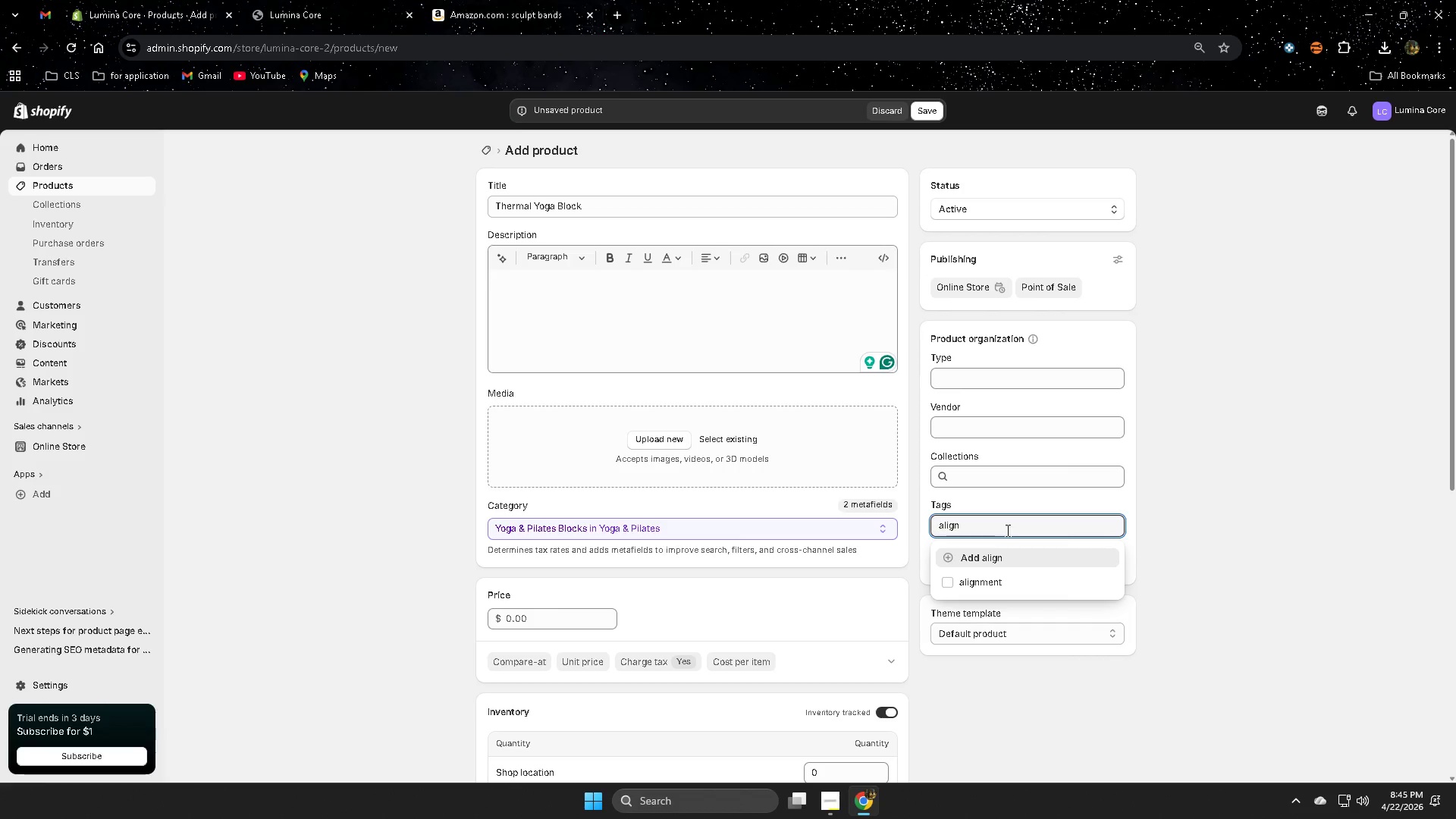 
wait(5.48)
 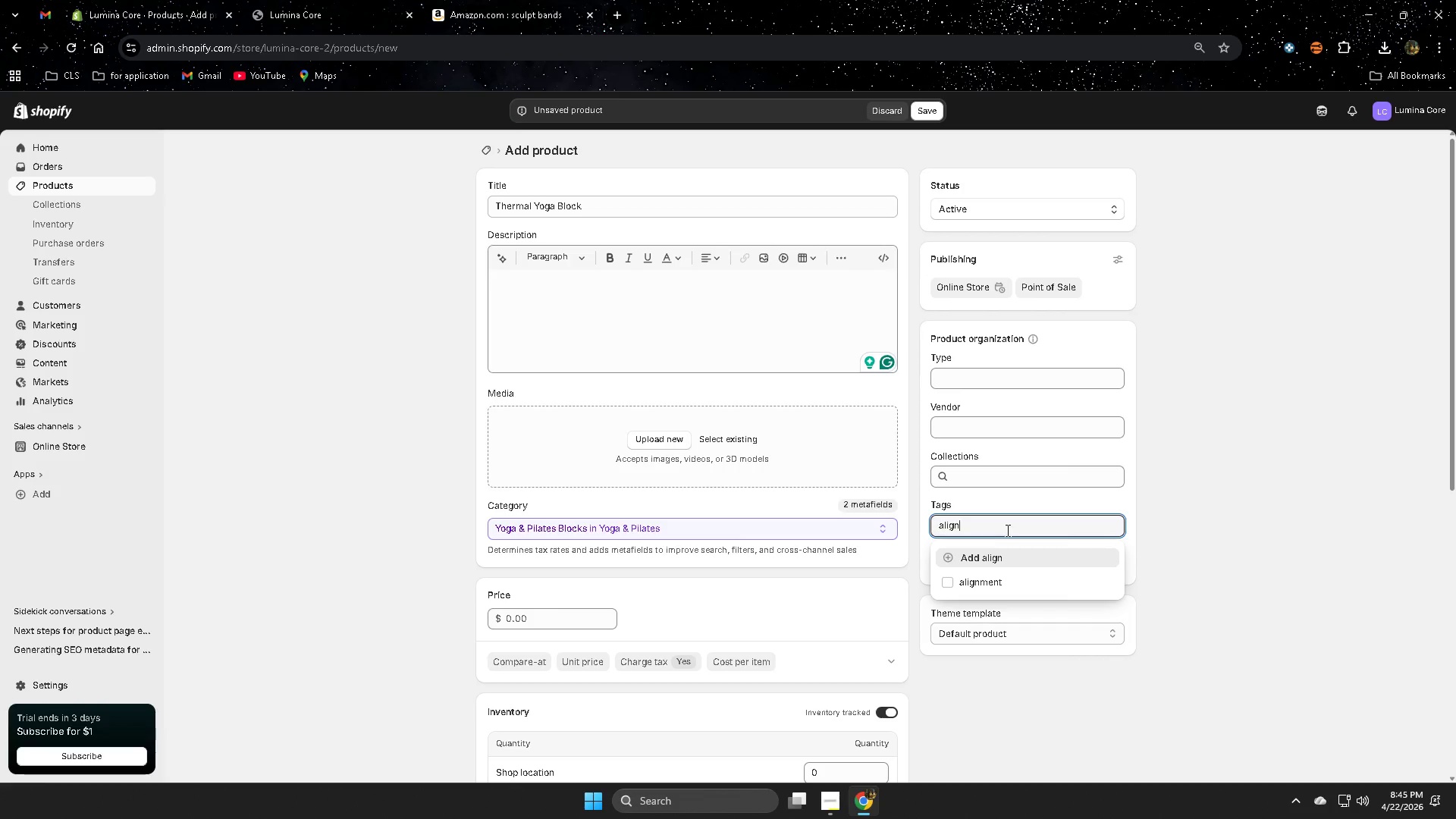 
type(ment)
 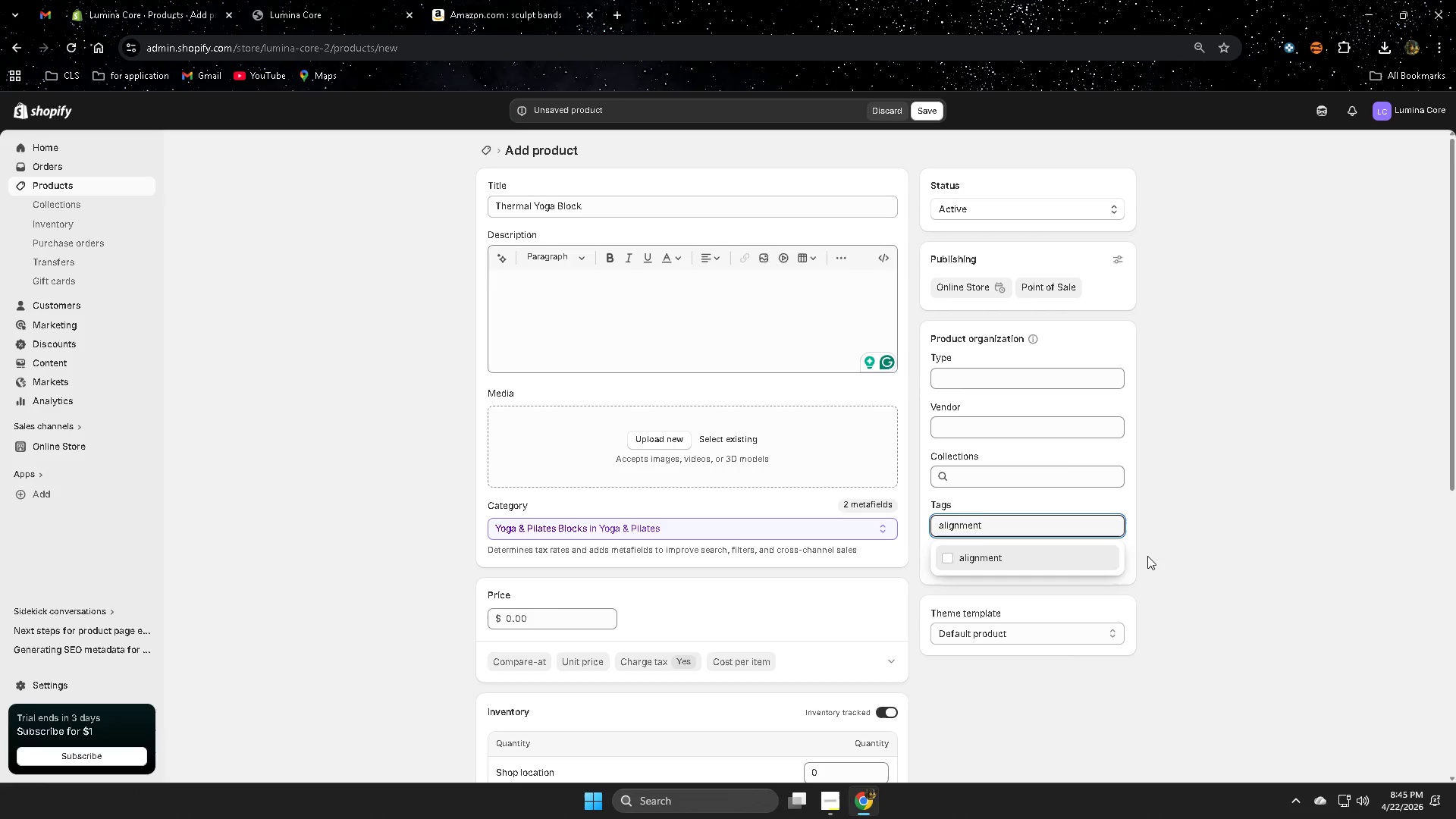 
left_click([989, 558])
 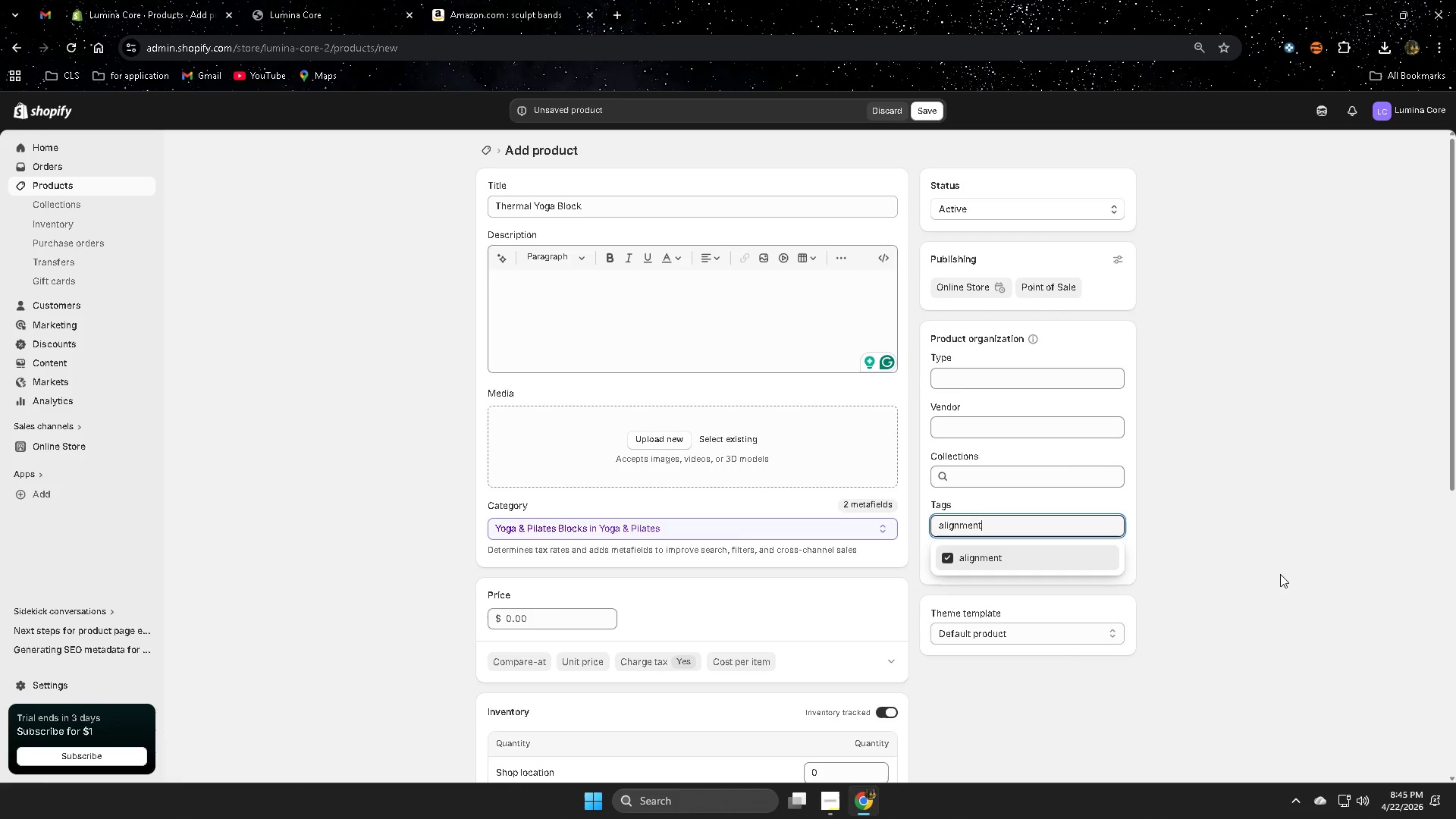 
left_click([1331, 379])
 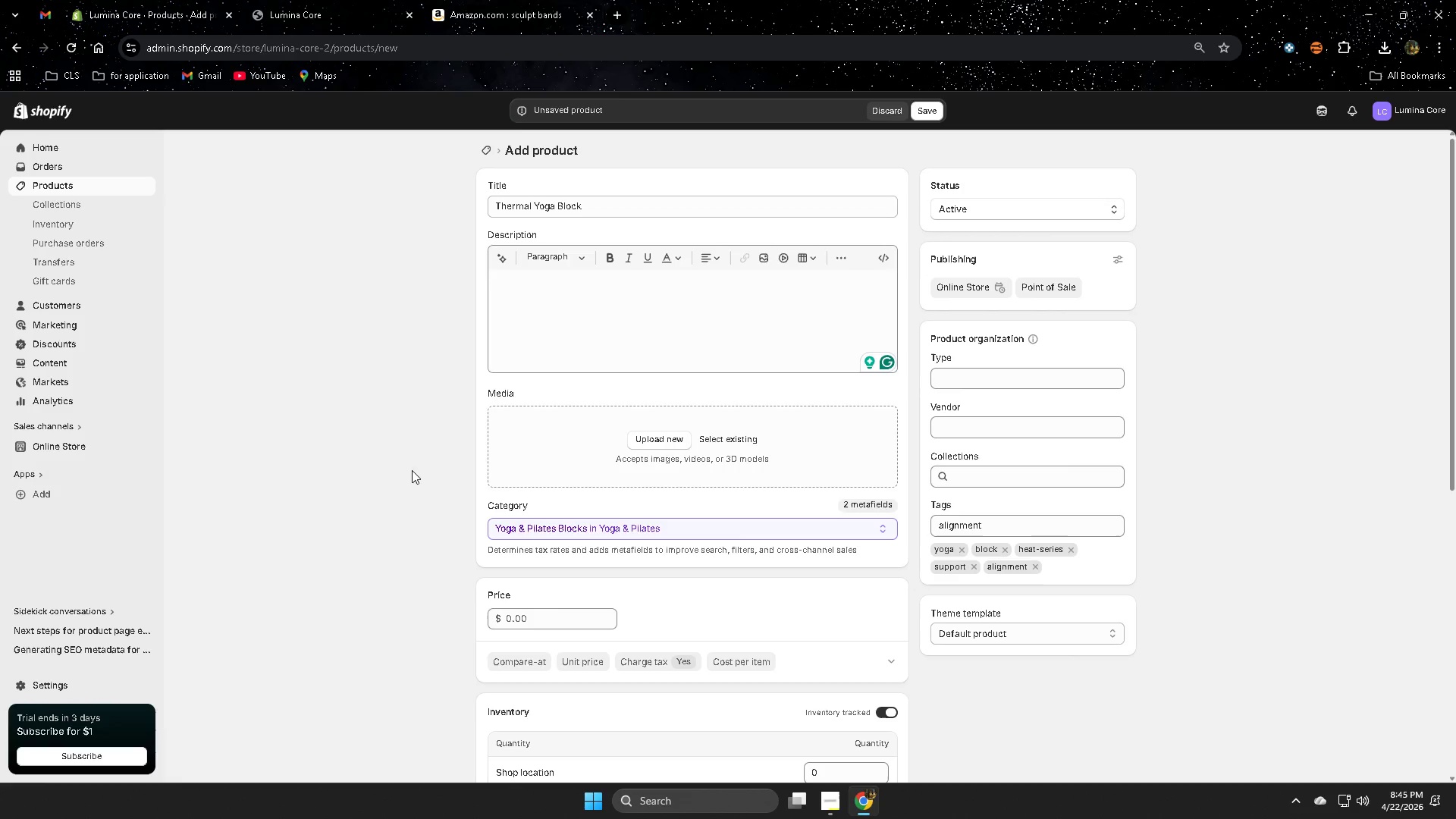 
wait(12.09)
 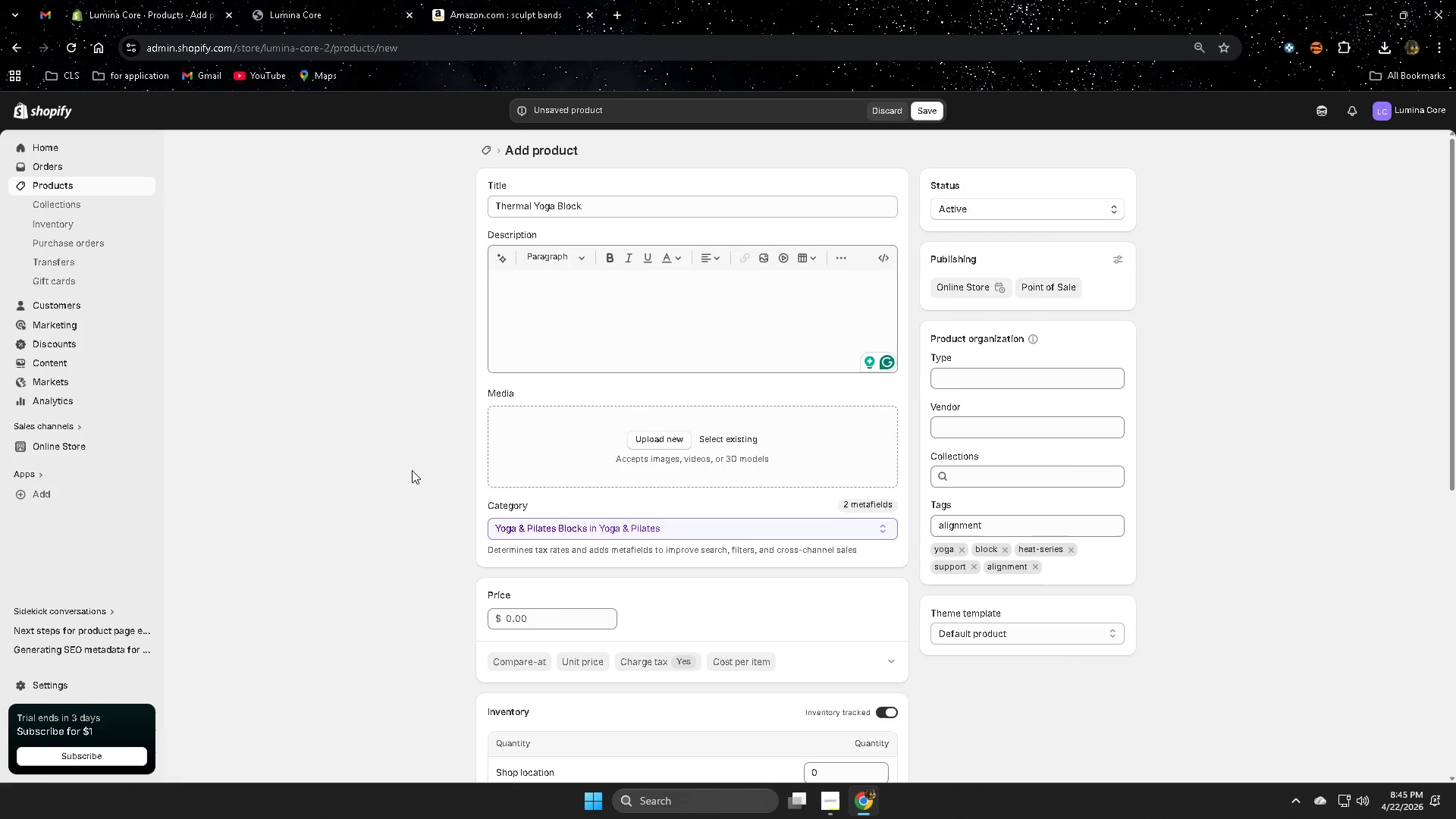 
left_click([592, 312])
 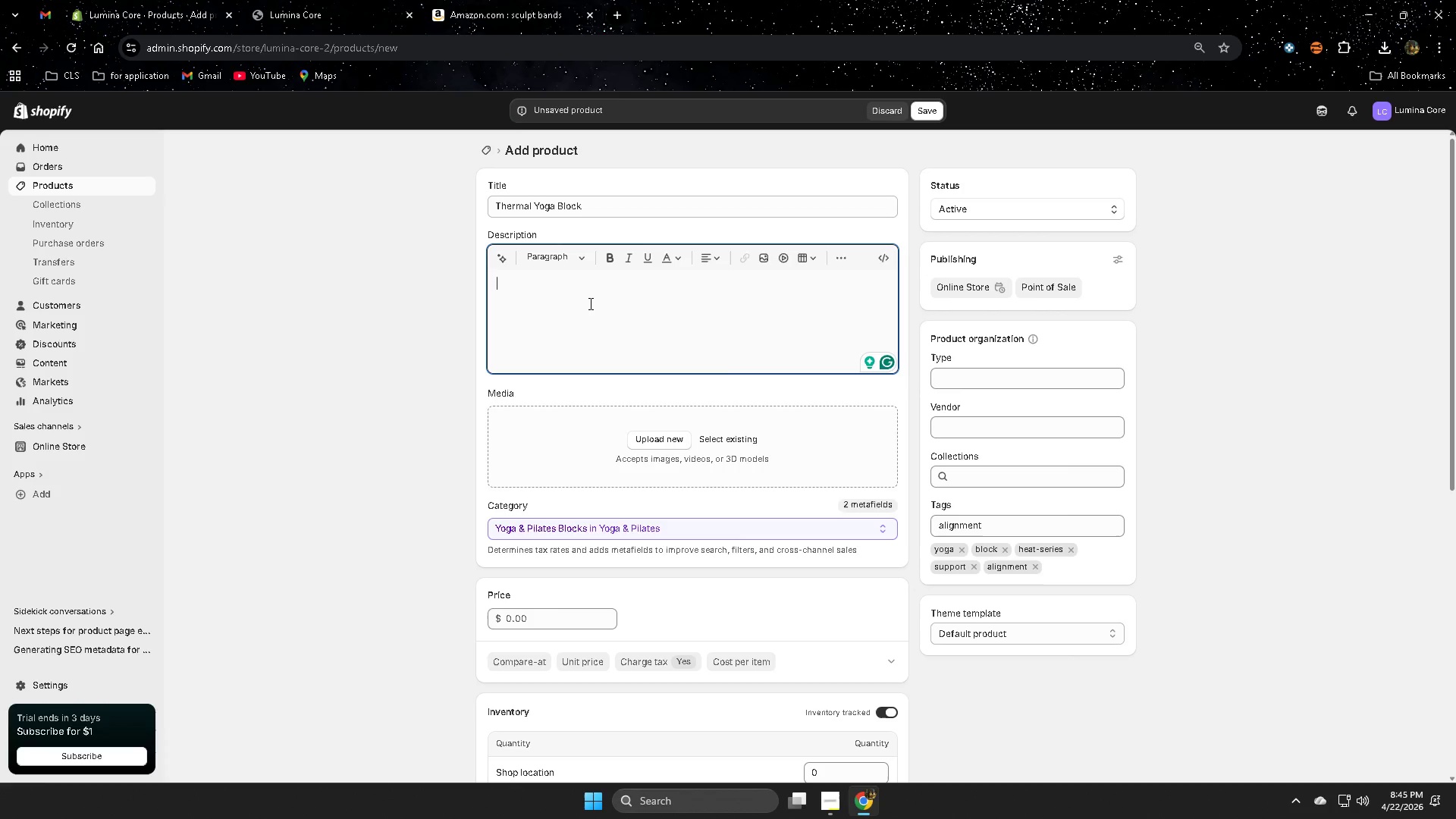 
wait(11.61)
 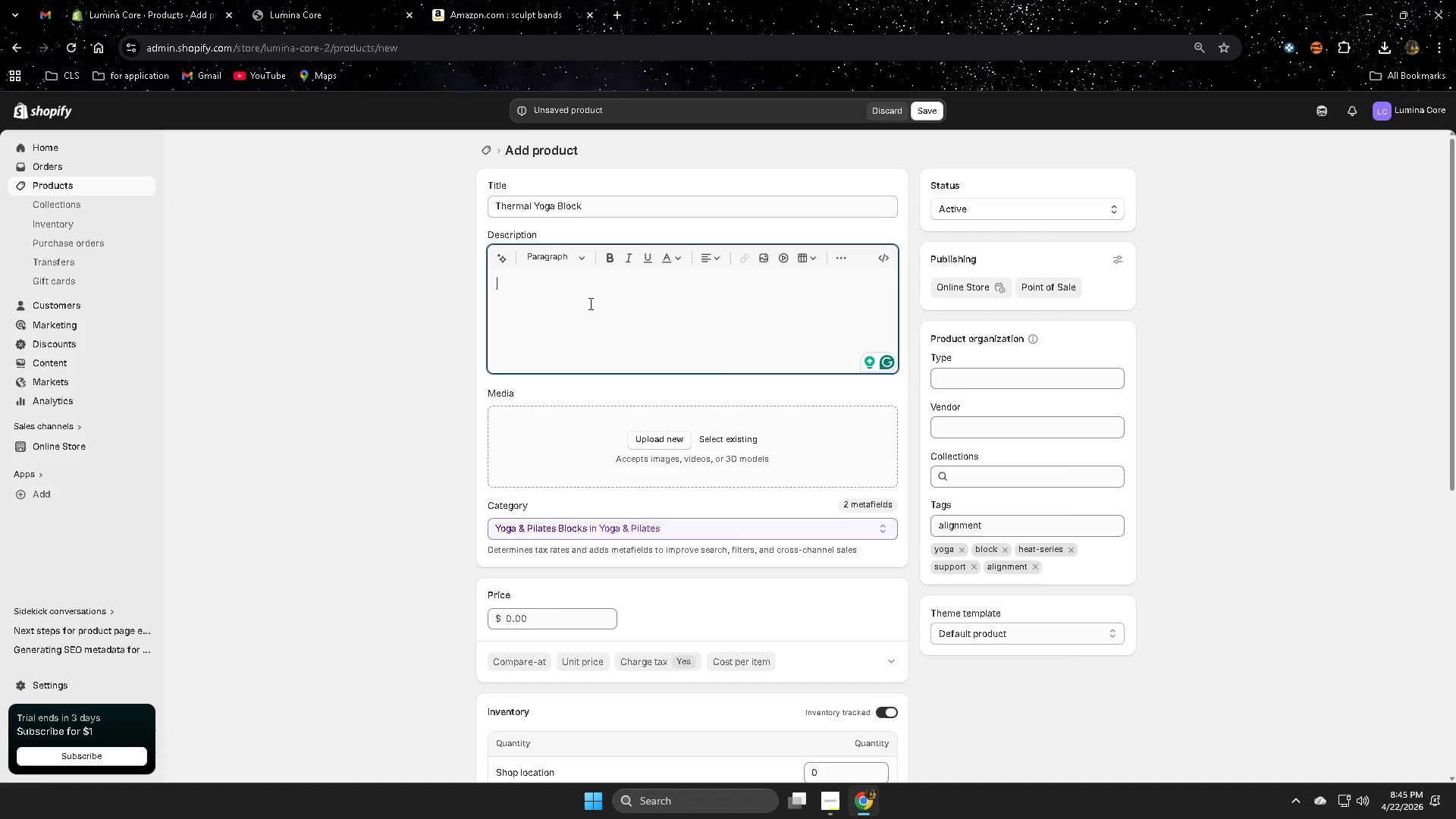 
type(The )
 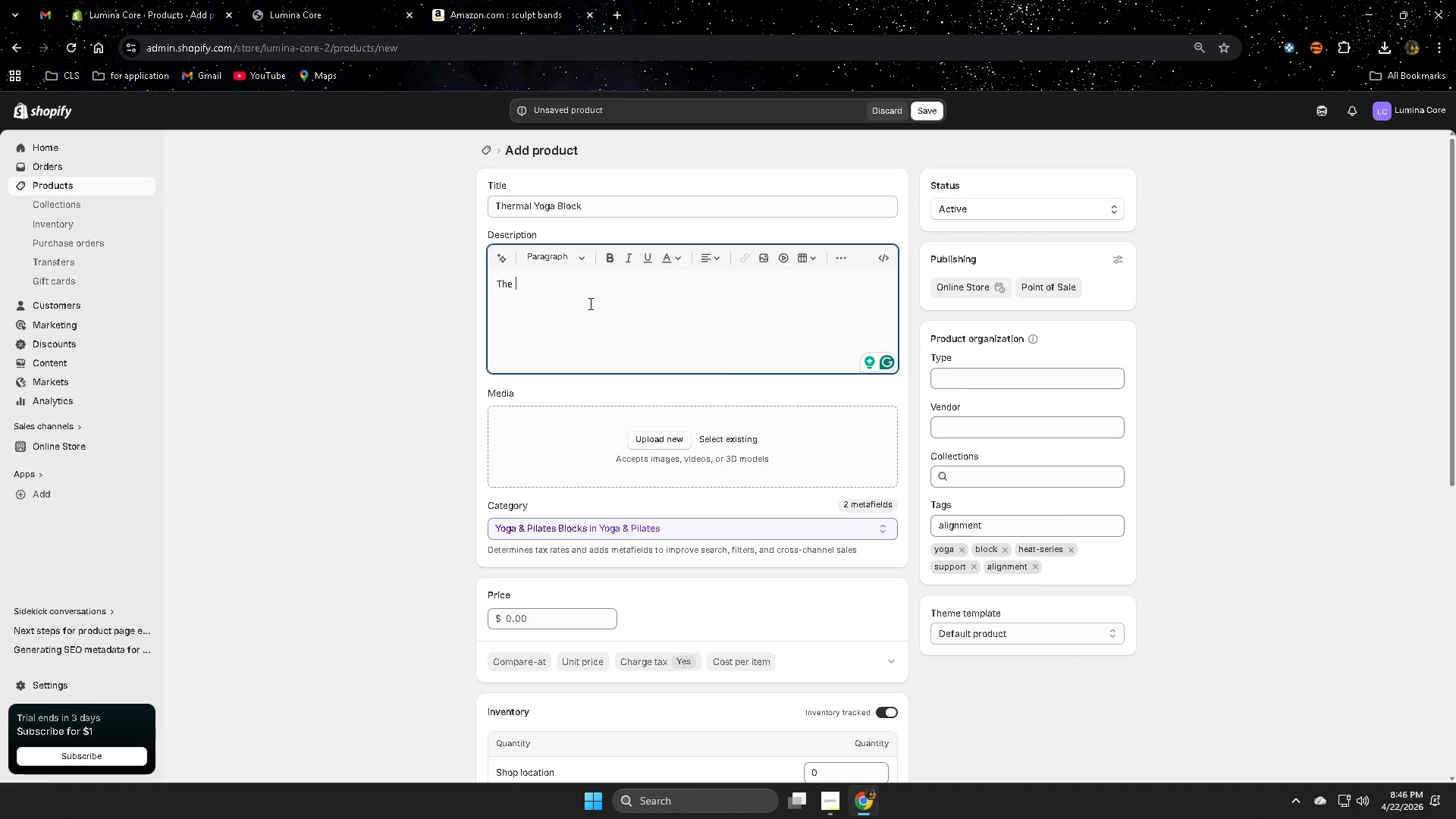 
wait(7.22)
 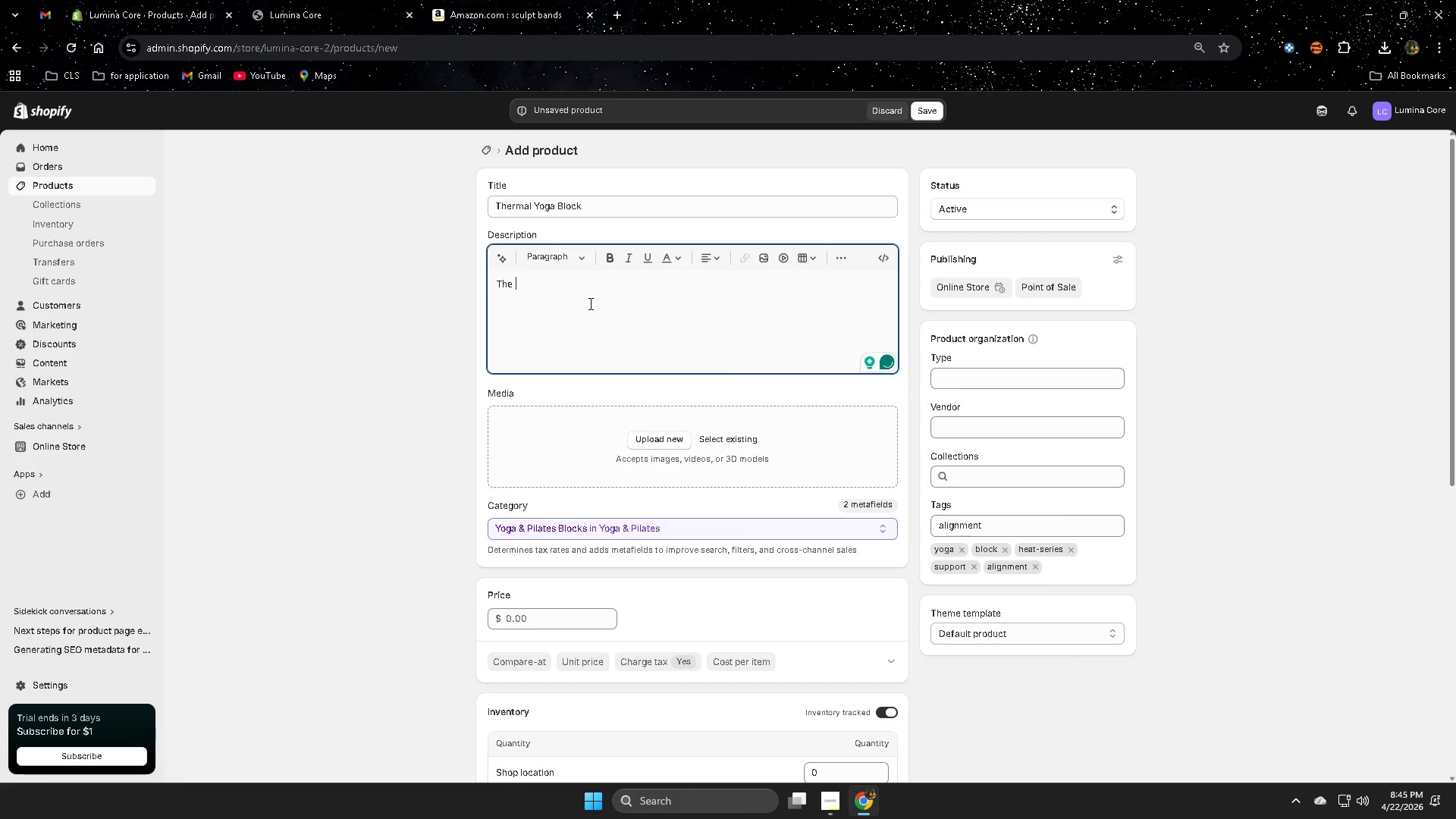 
type(Thermaol)
 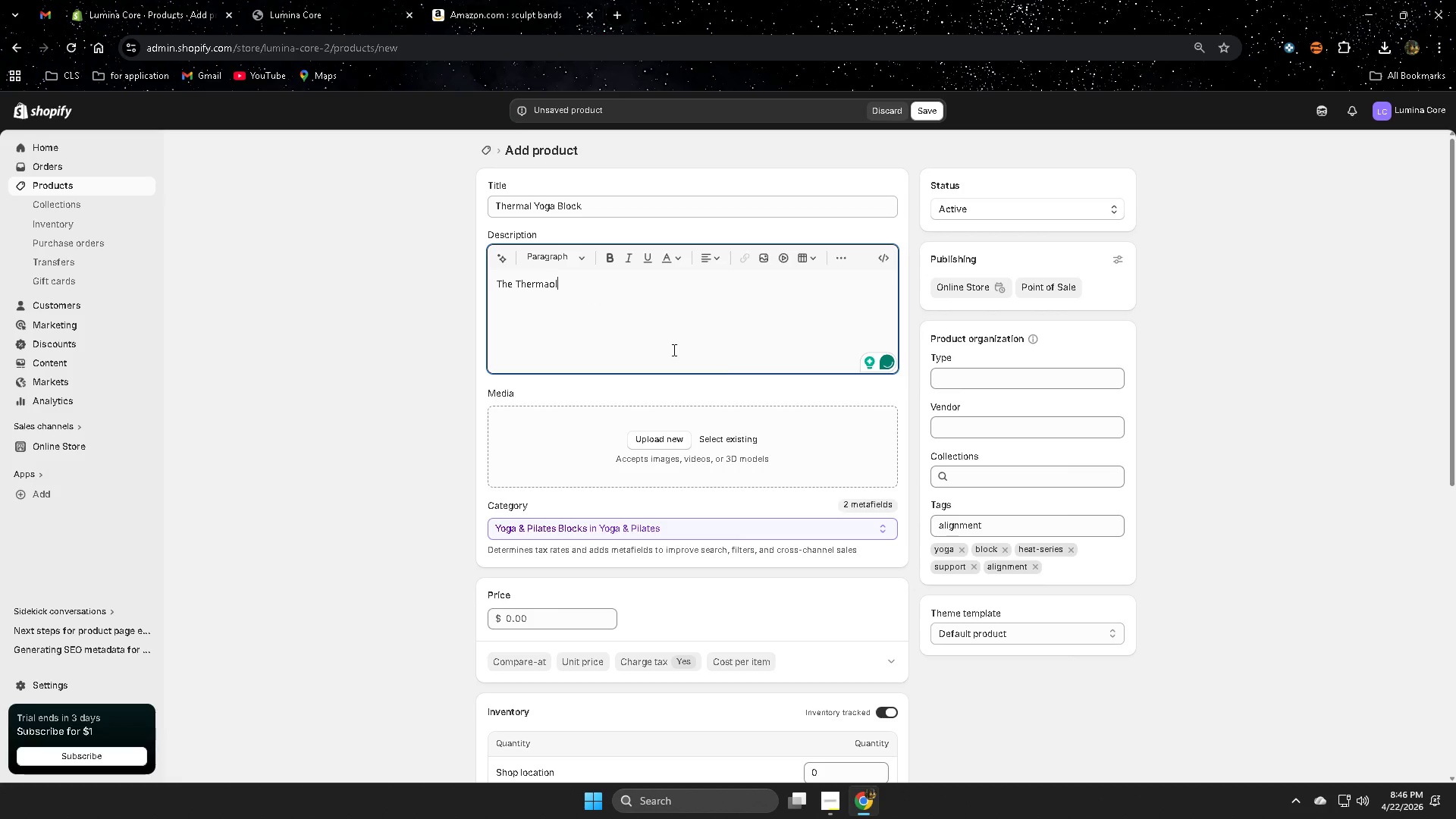 
key(Backspace)
key(Backspace)
type(l Yoga Blioc)
key(Backspace)
key(Backspace)
type(o)
key(Backspace)
key(Backspace)
type(ock)
 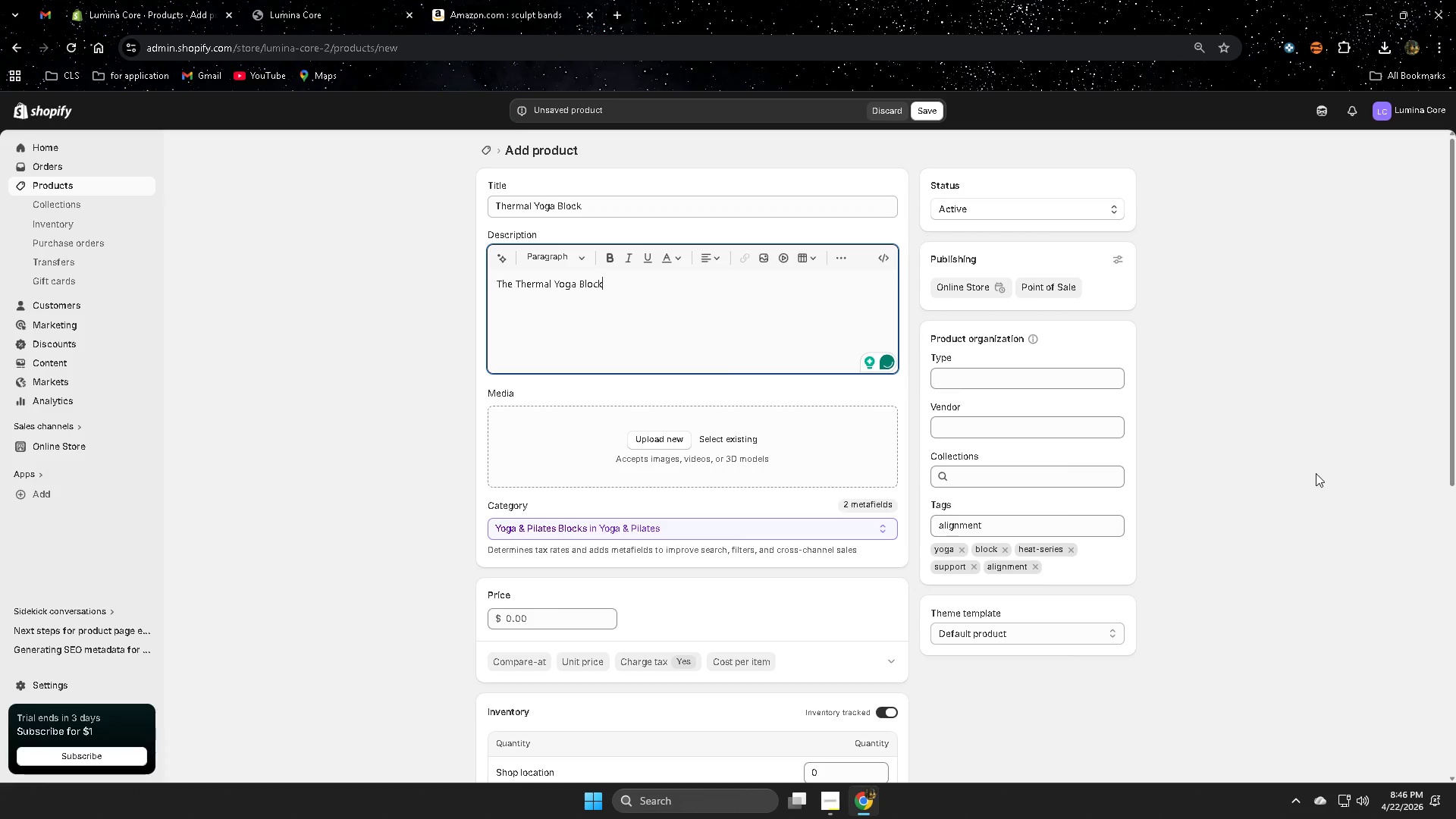 
wait(5.99)
 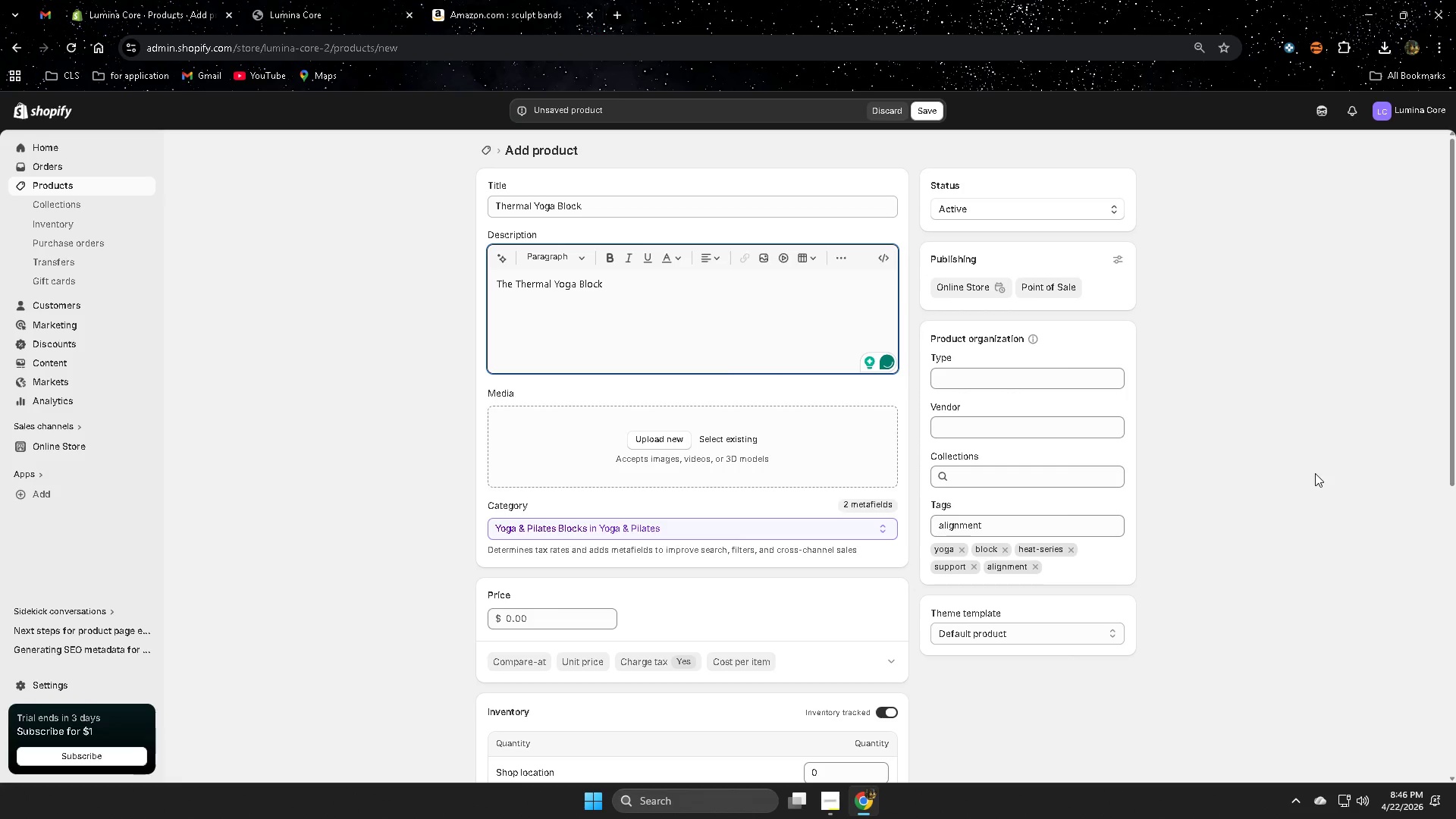 
left_click([522, 281])
 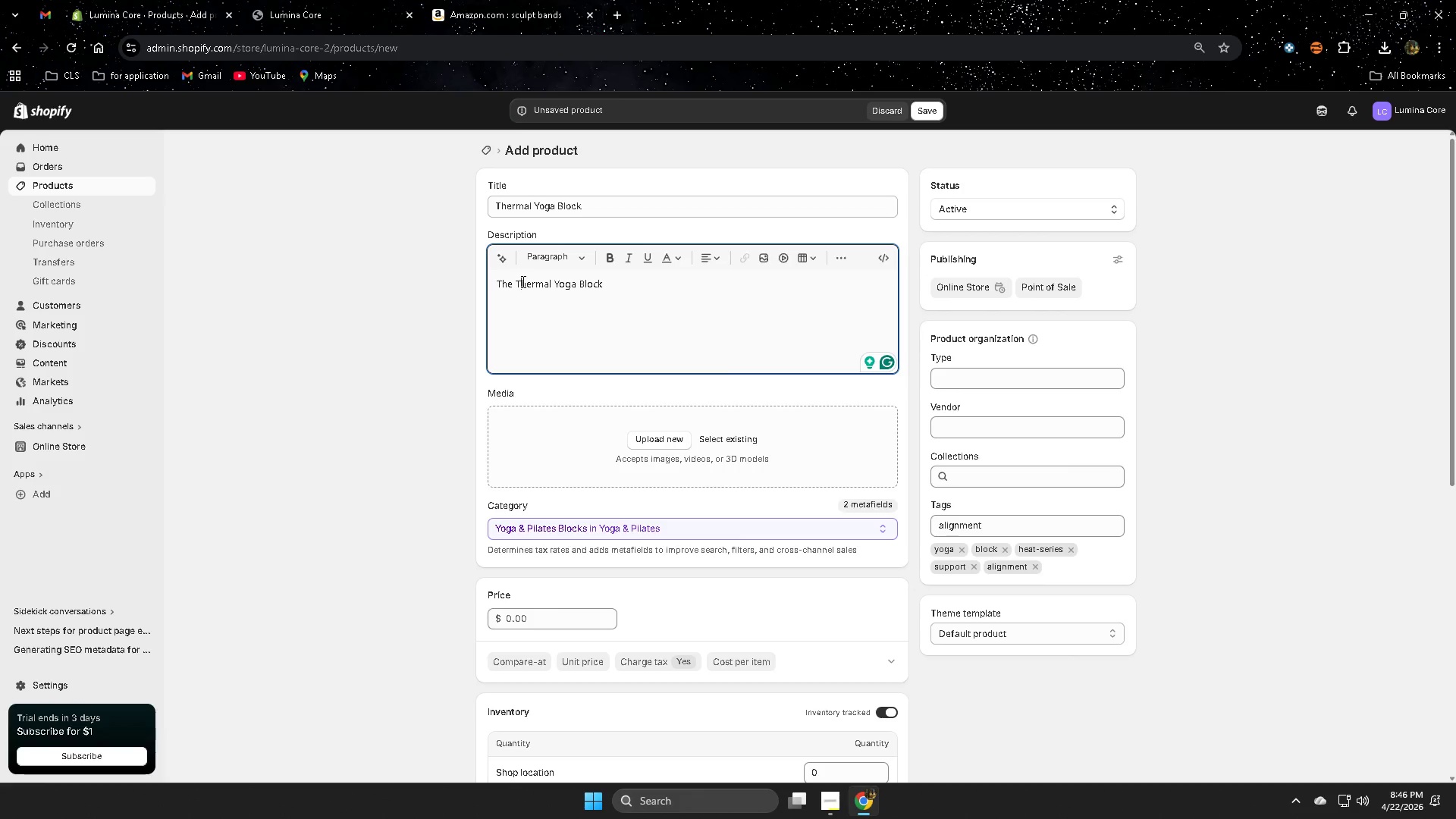 
left_click_drag(start_coordinate=[522, 281], to_coordinate=[589, 281])
 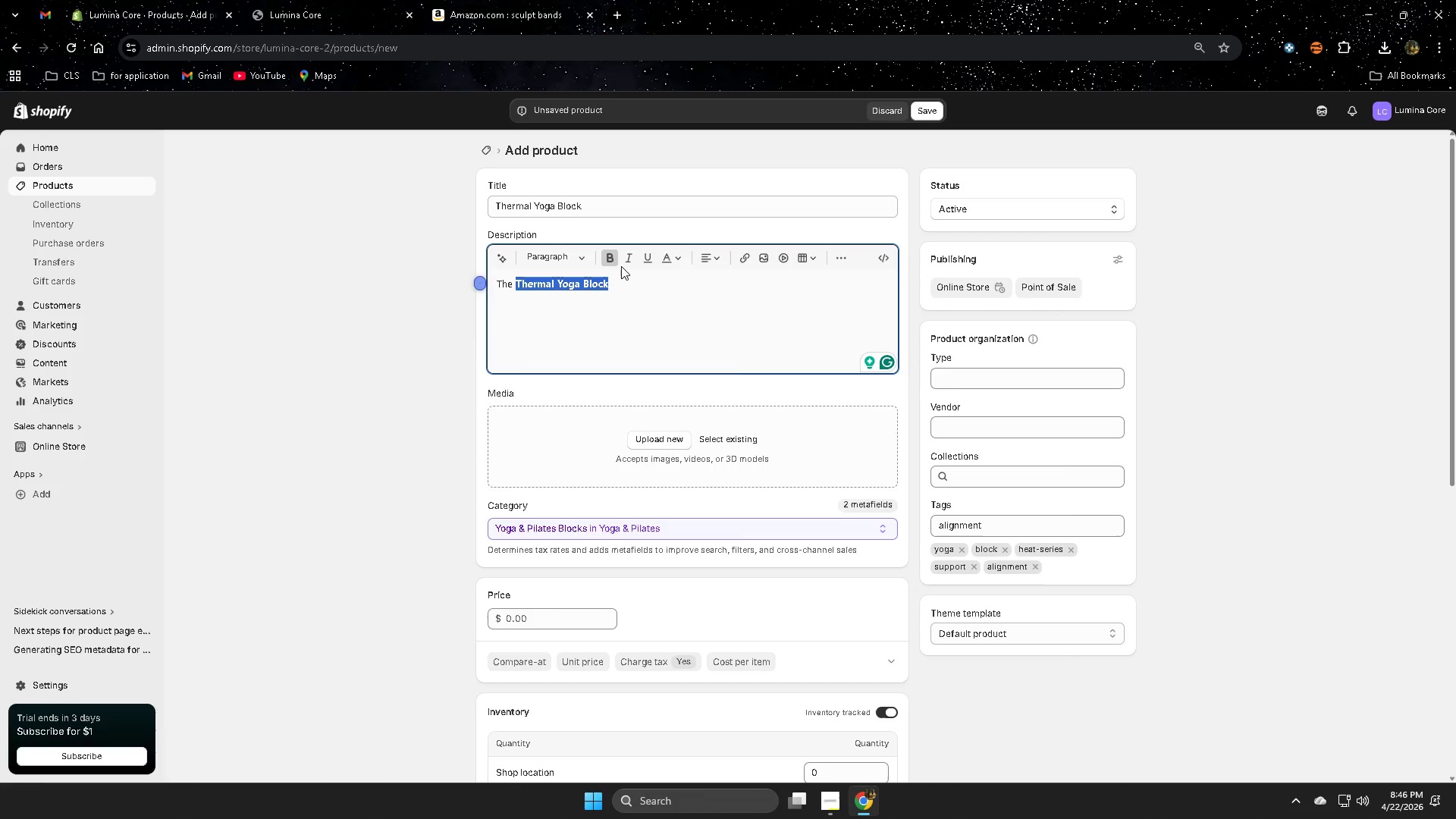 
double_click([650, 289])
 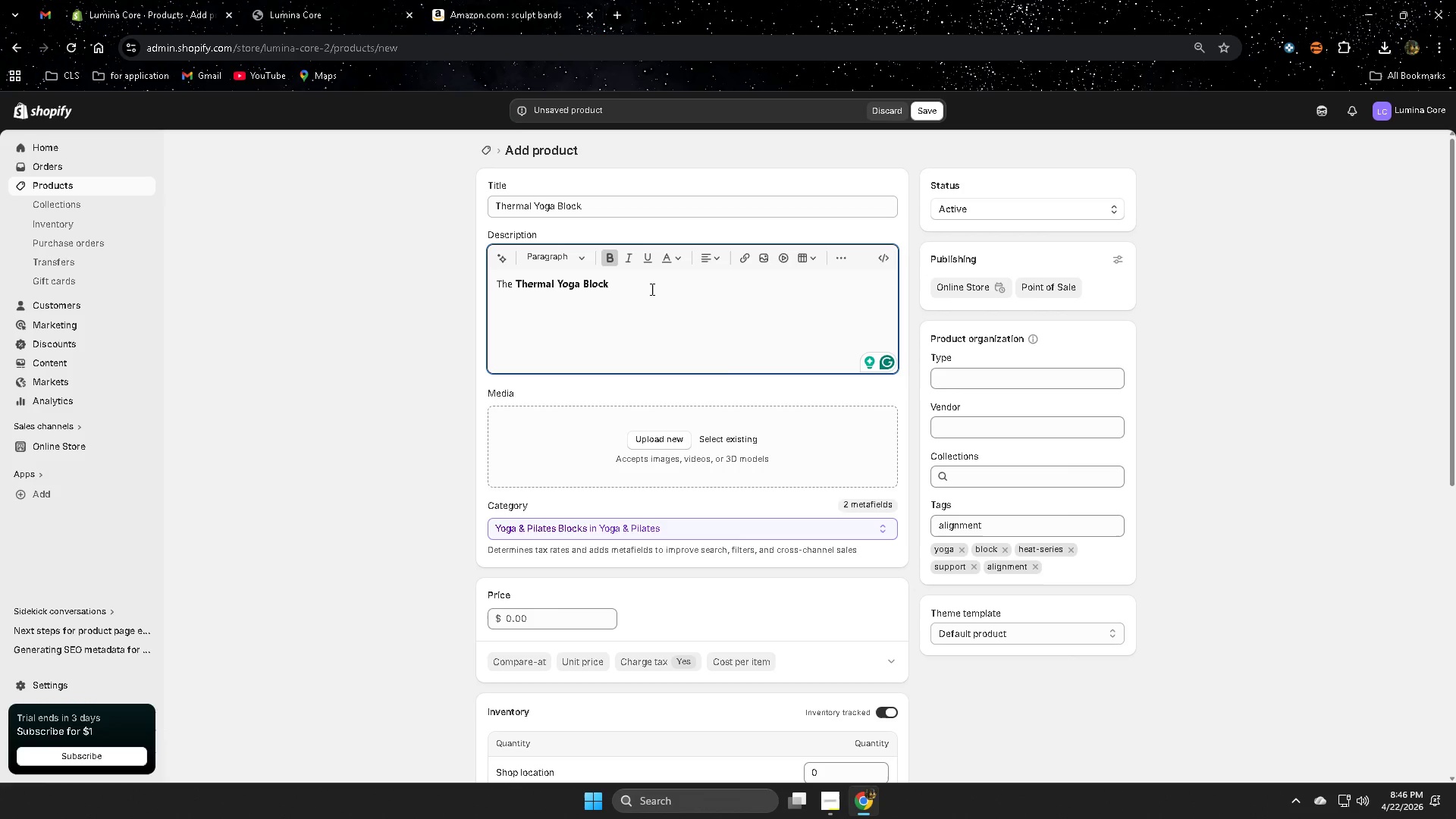 
key(Space)
 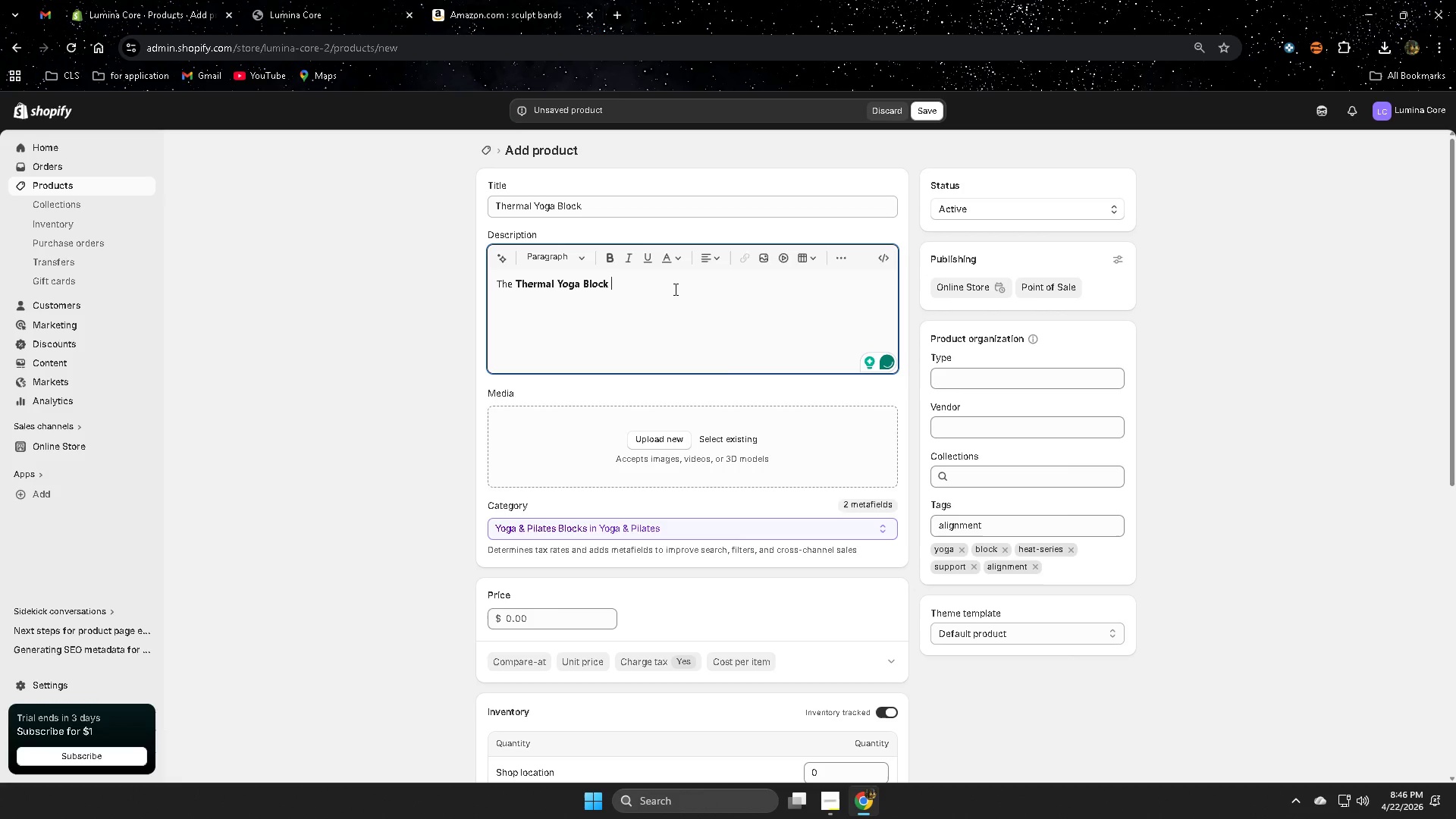 
type(is )
 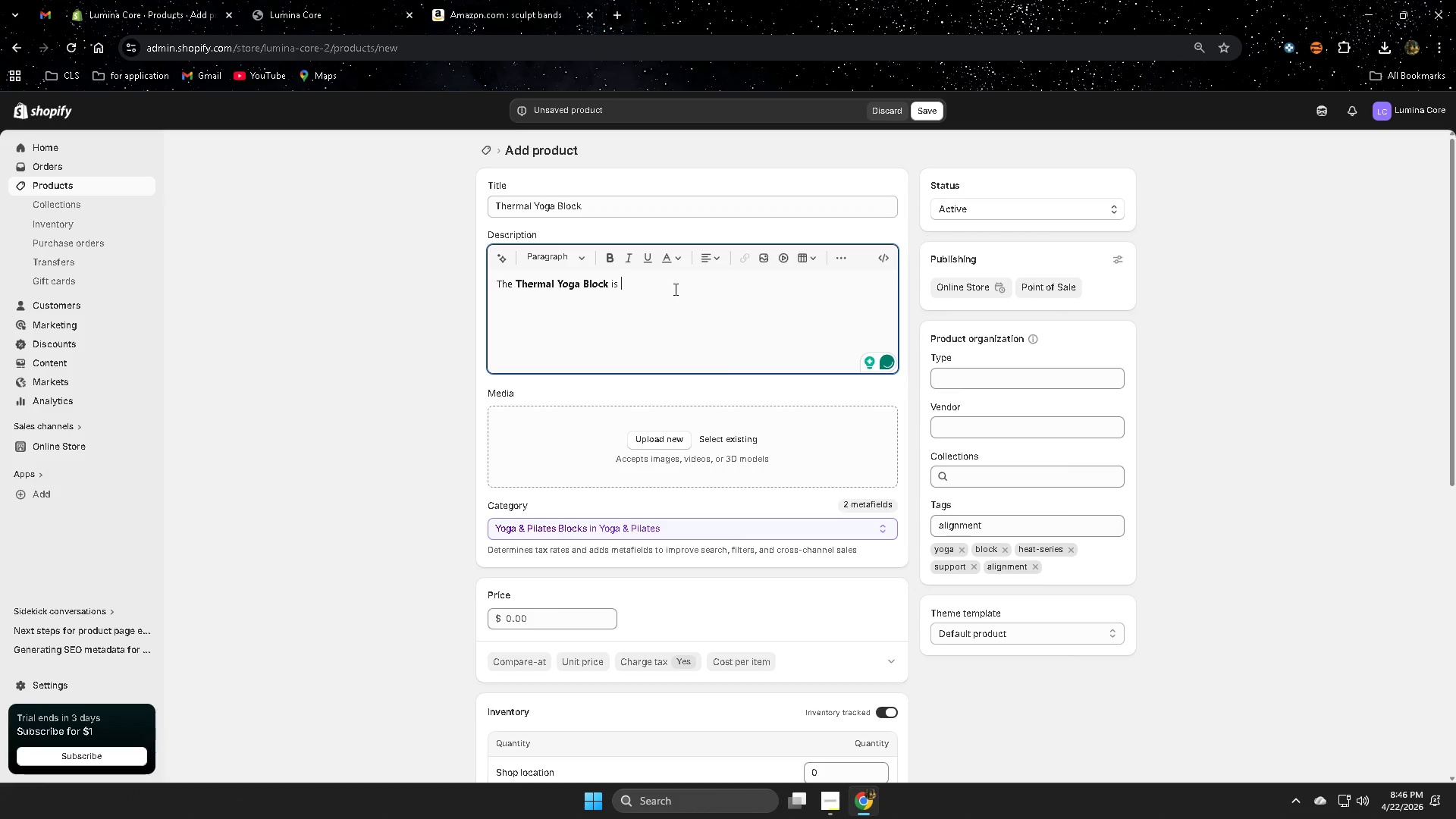 
type(eb)
key(Backspace)
type(ng[VolumeDown])
 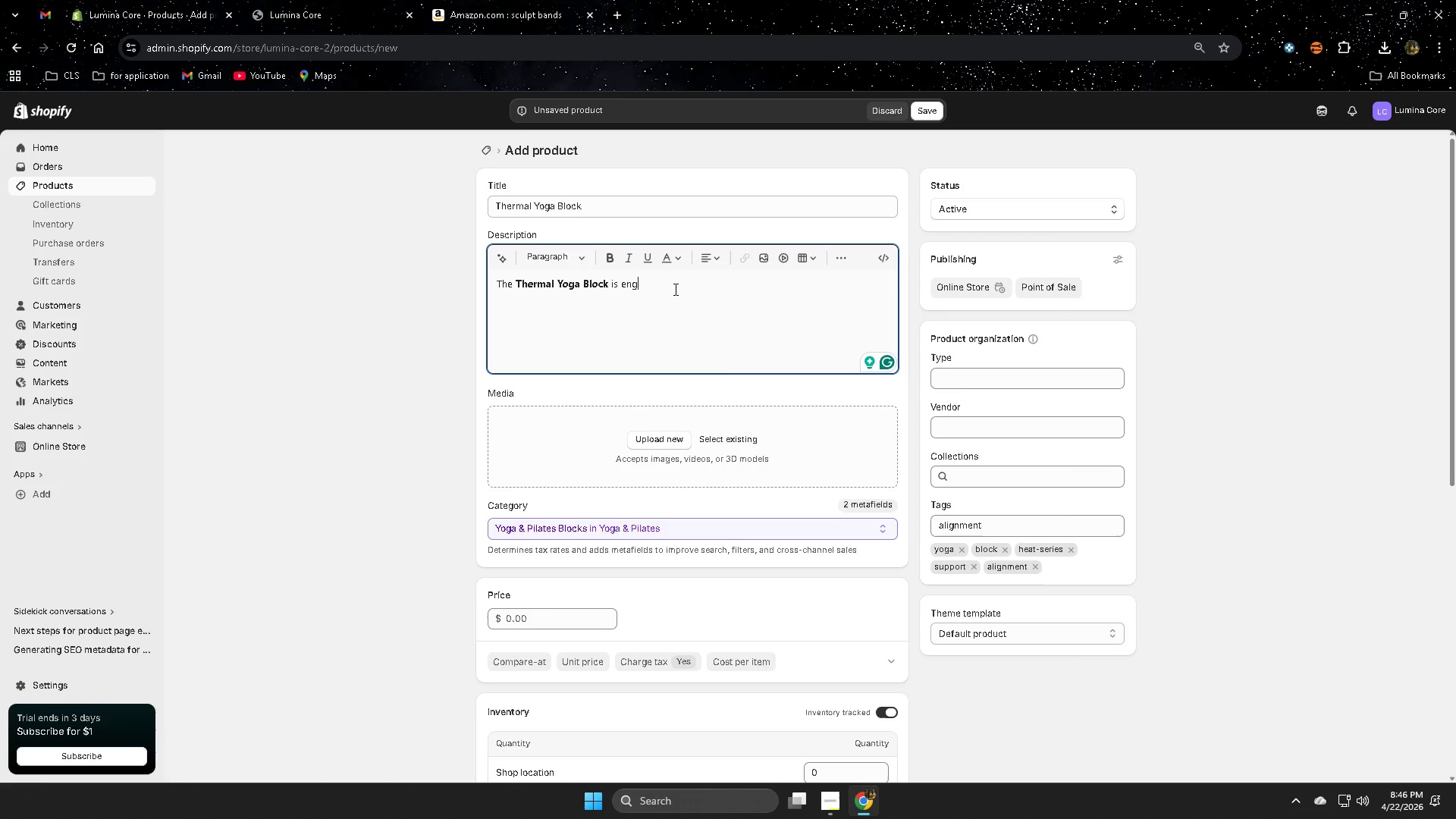 
type(inwwws)
key(Backspace)
key(Backspace)
key(Backspace)
key(Backspace)
type(ww)
key(Backspace)
key(Backspace)
type(eered for stabilityin)
 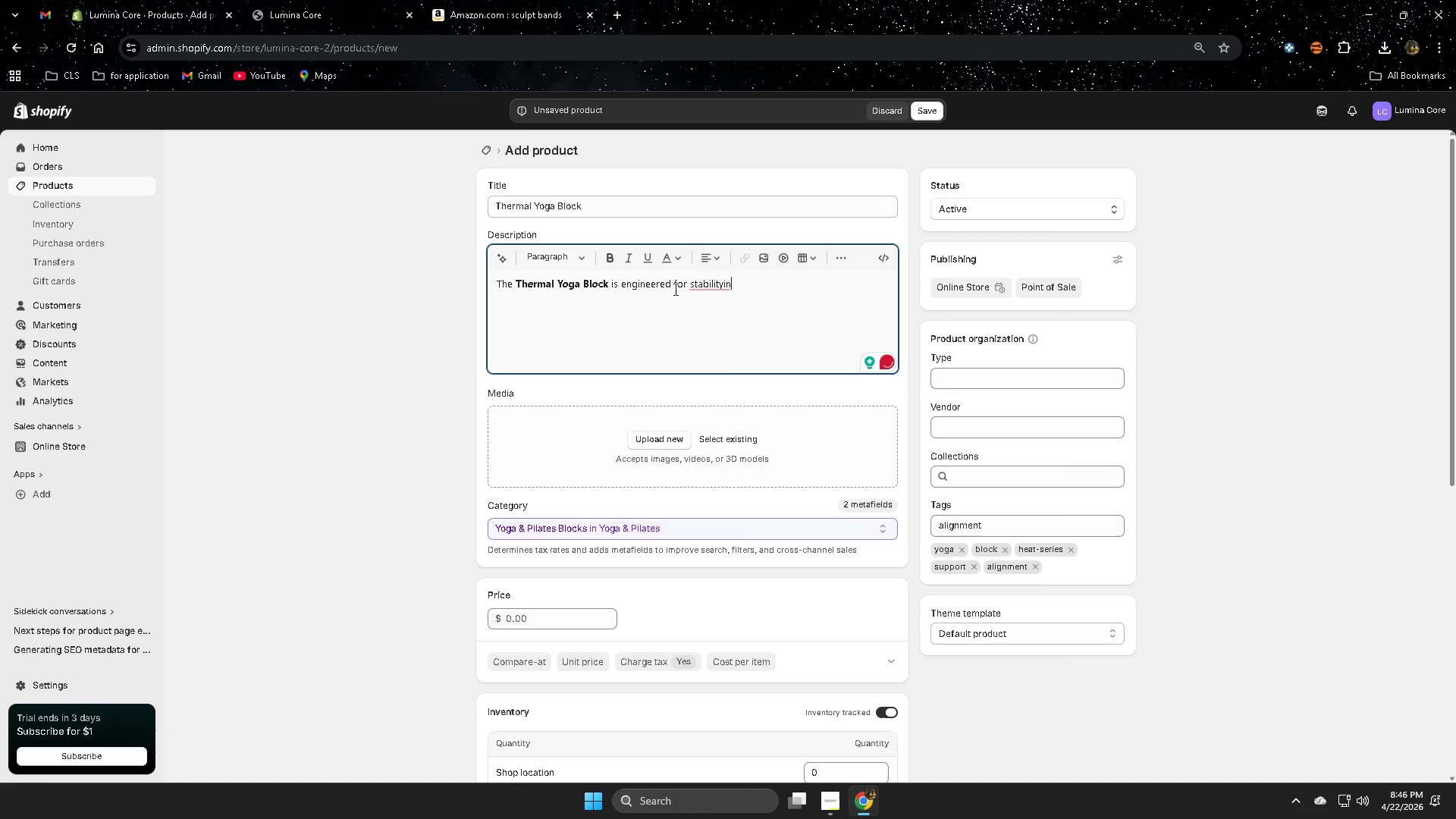 
key(Backspace)
key(Backspace)
type( in high-heat environment, )
 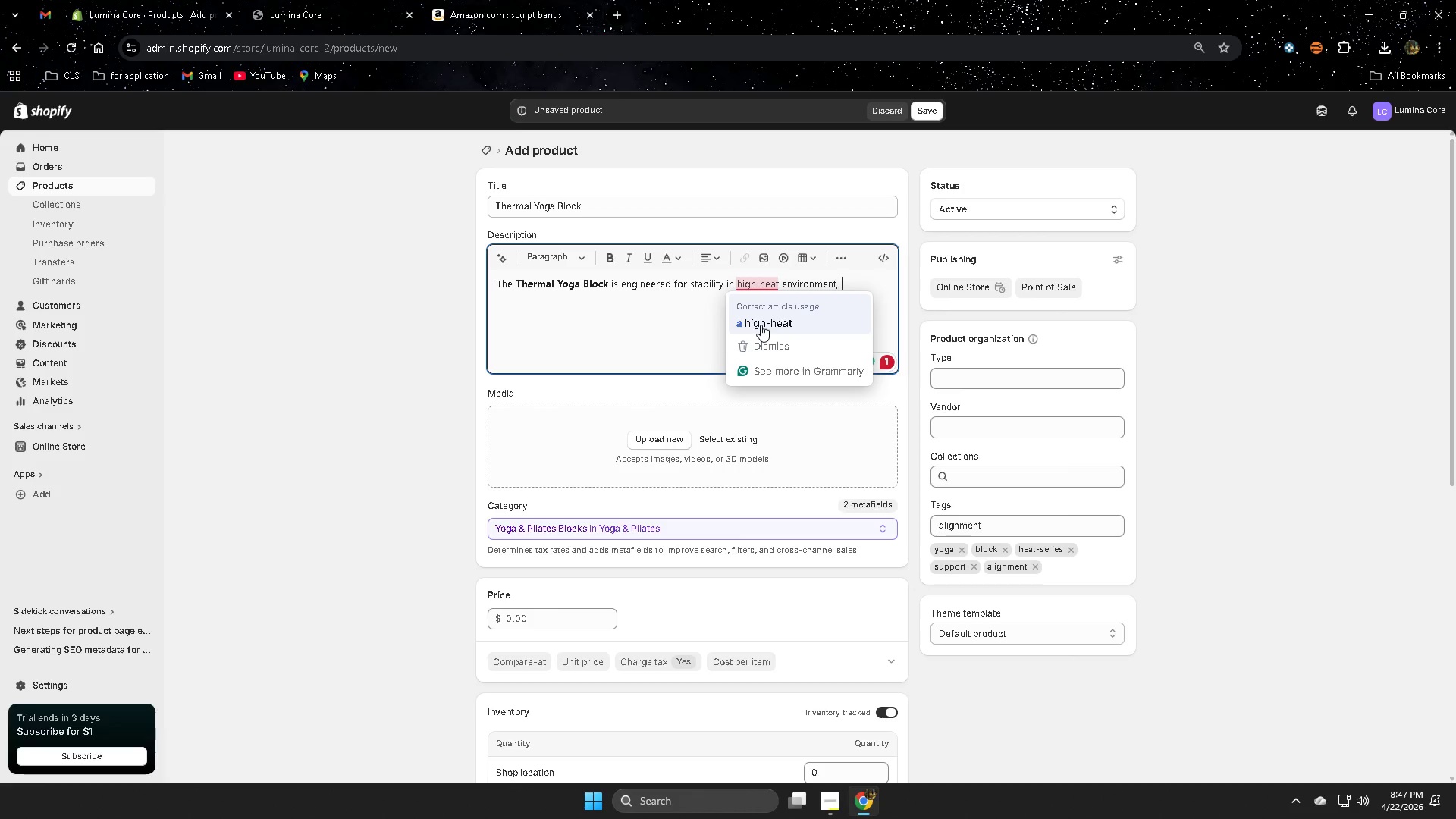 
wait(10.45)
 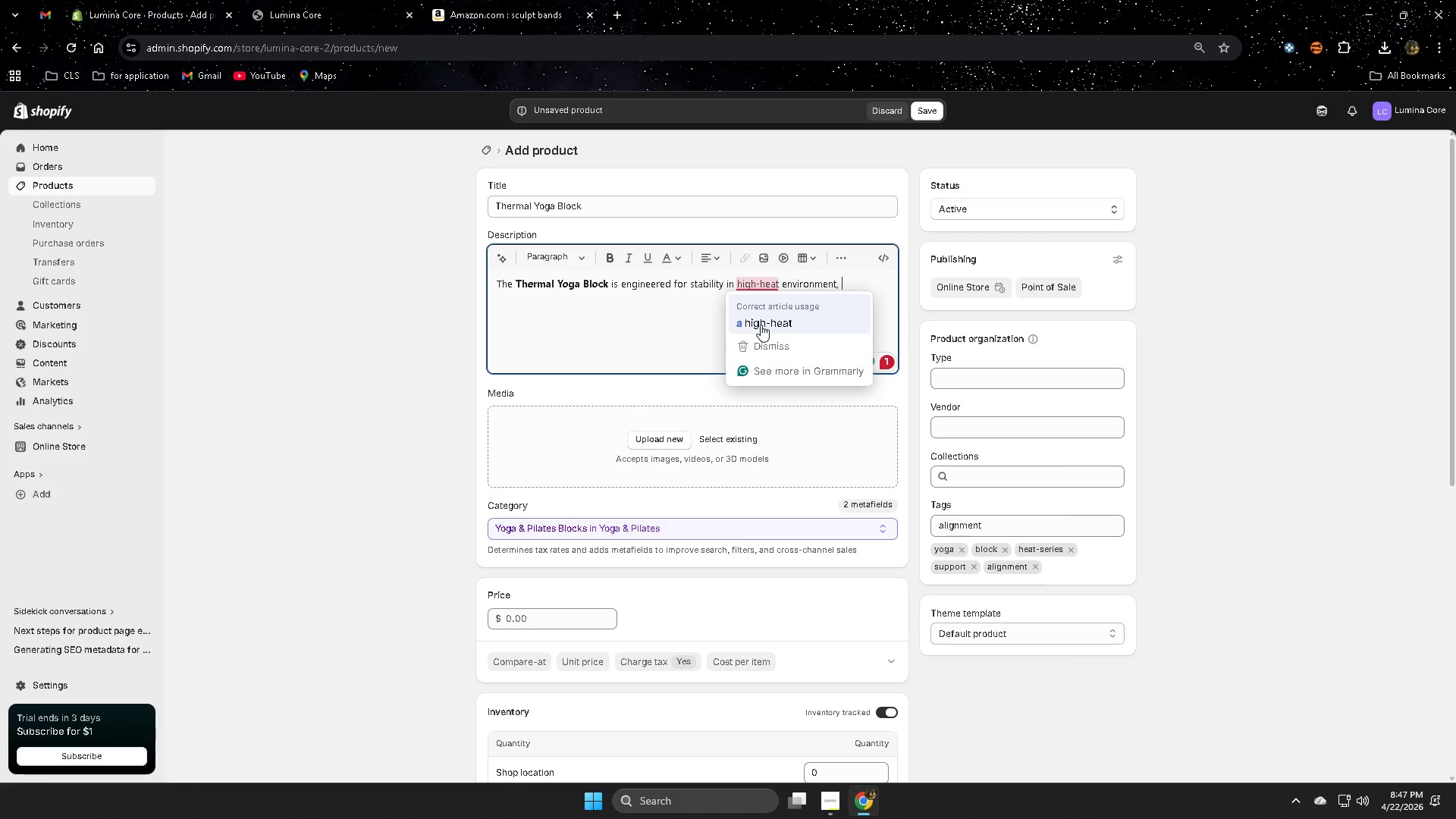 
left_click([869, 280])
 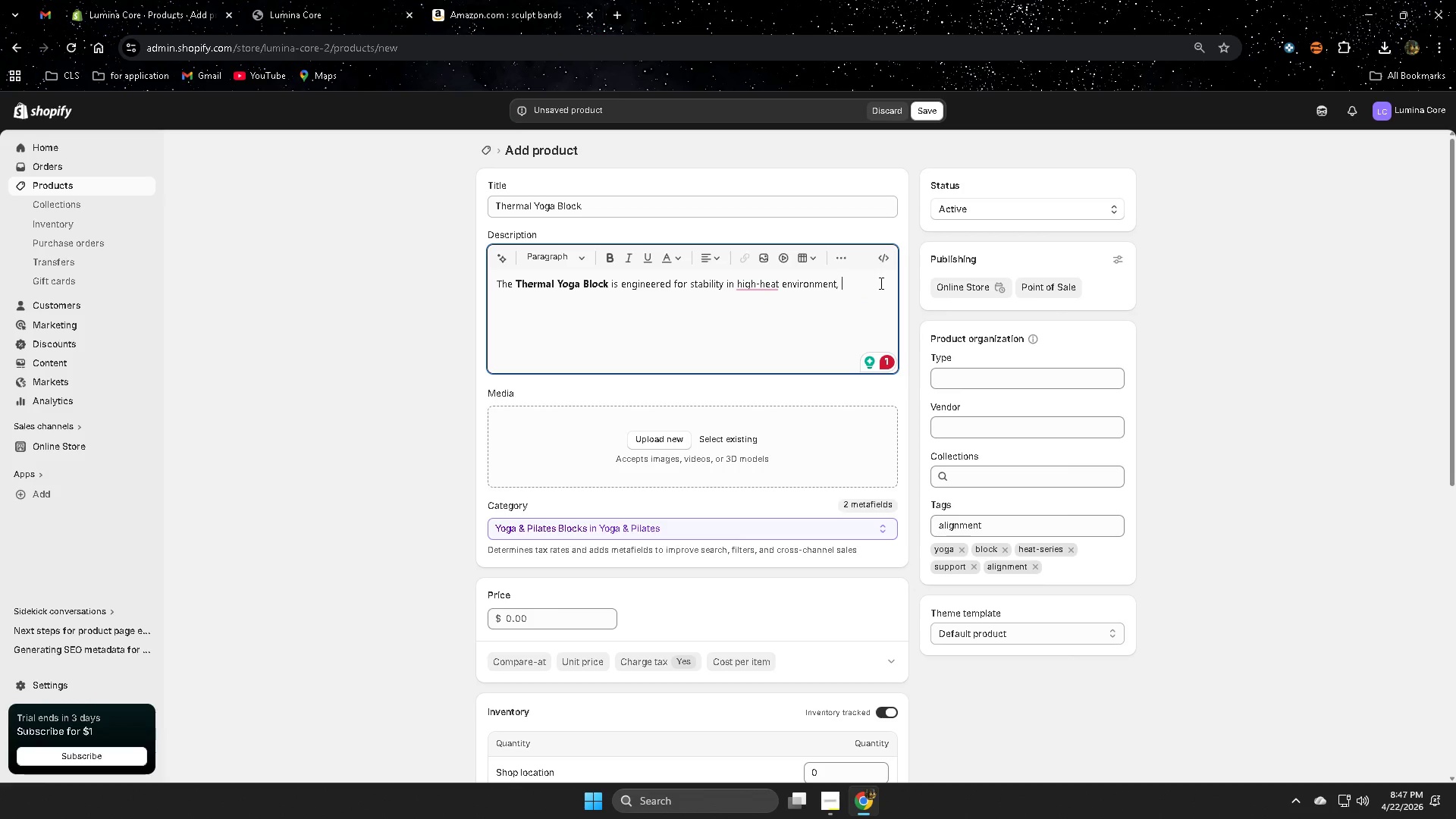 
key(Backspace)
key(Backspace)
type(s, providing realiable )
 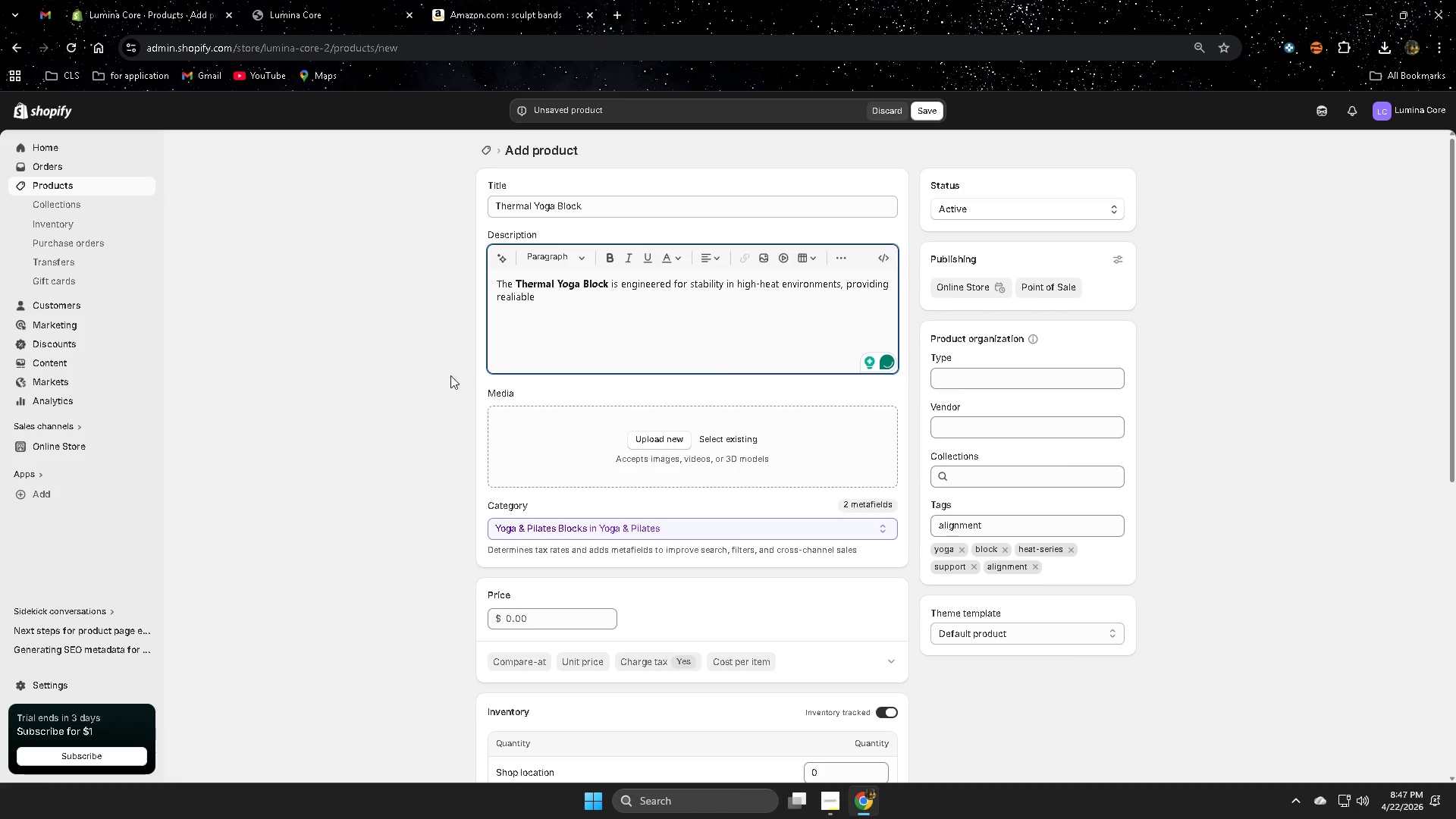 
left_click([510, 297])
 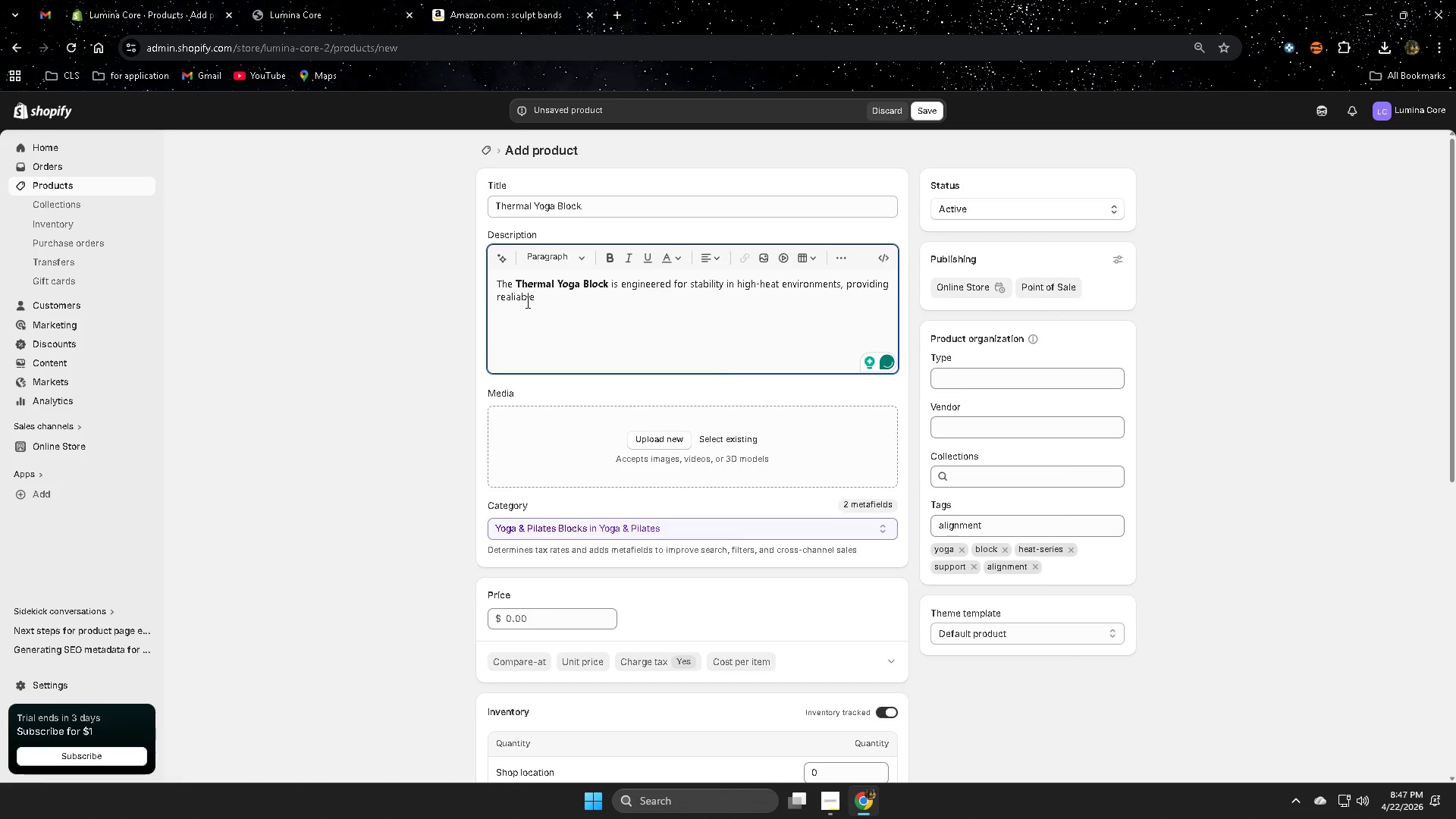 
key(Backspace)
 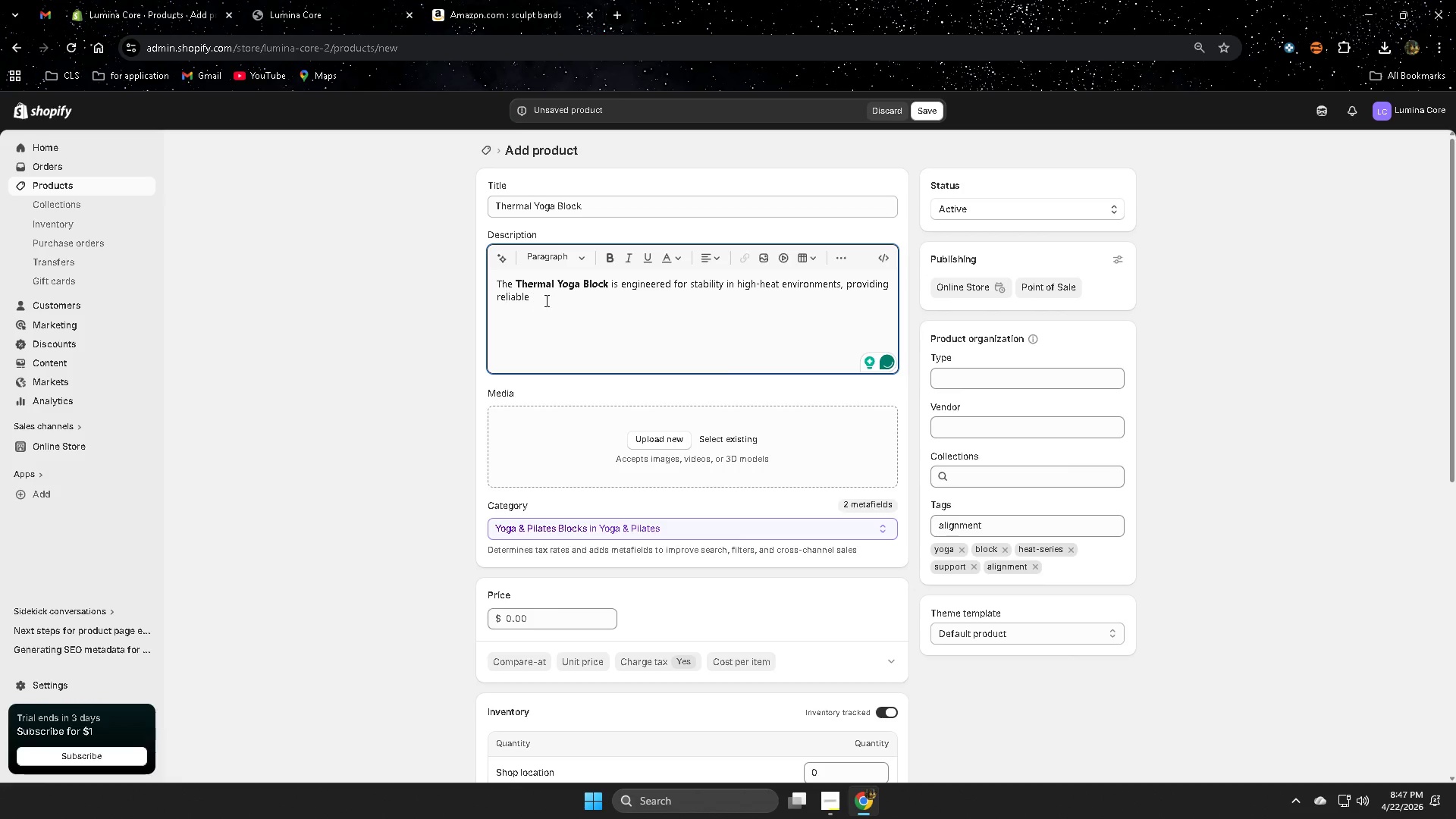 
left_click([554, 302])
 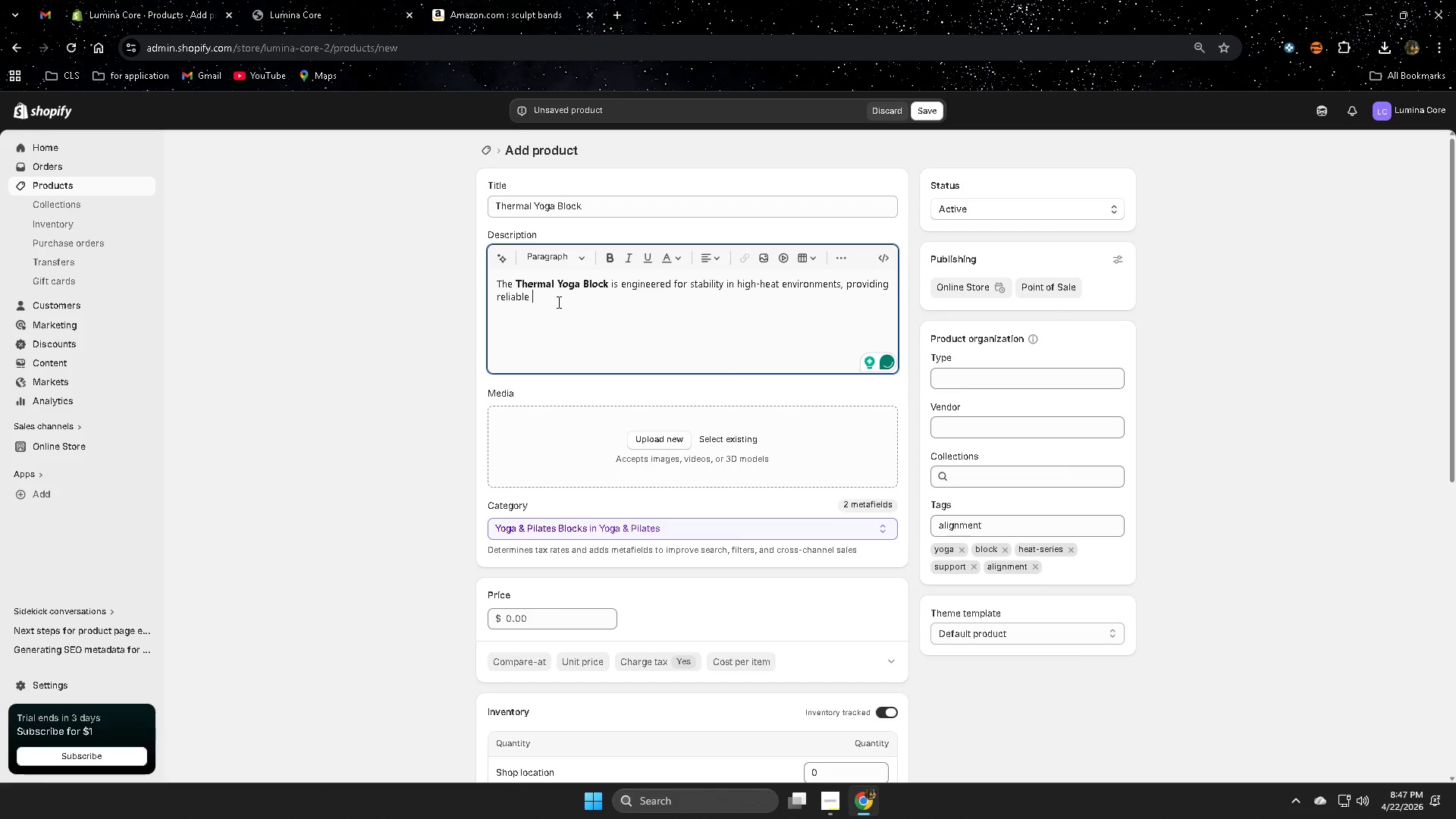 
type(suoo)
key(Backspace)
key(Backspace)
key(Backspace)
type(pu)
key(Backspace)
key(Backspace)
type(upport  )
key(Backspace)
type(for deepr)
key(Backspace)
type(er stre)
 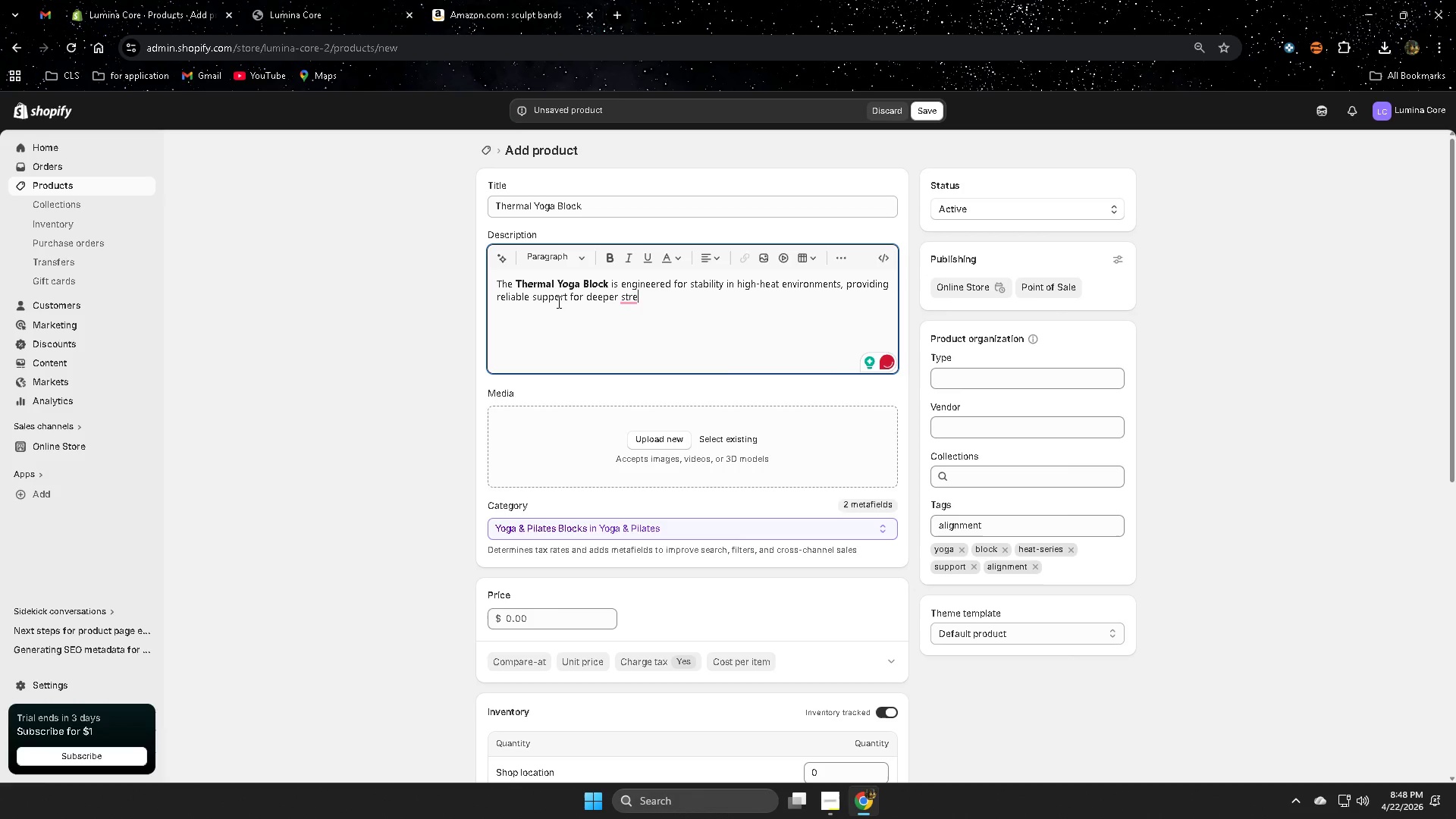 
key(C)
 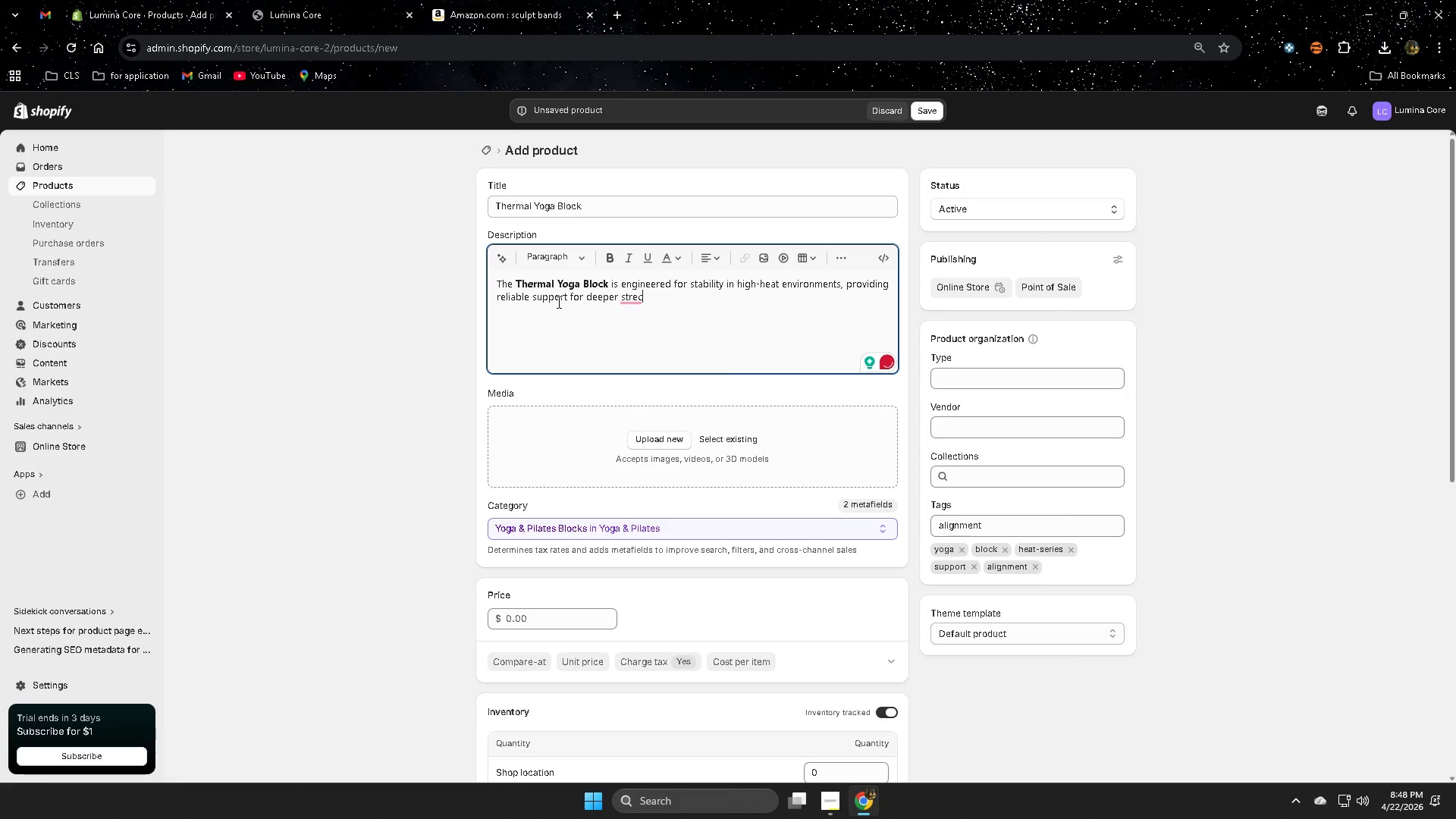 
type(t)
key(Backspace)
key(Backspace)
type(tches ab)
key(Backspace)
type(nd impo)
 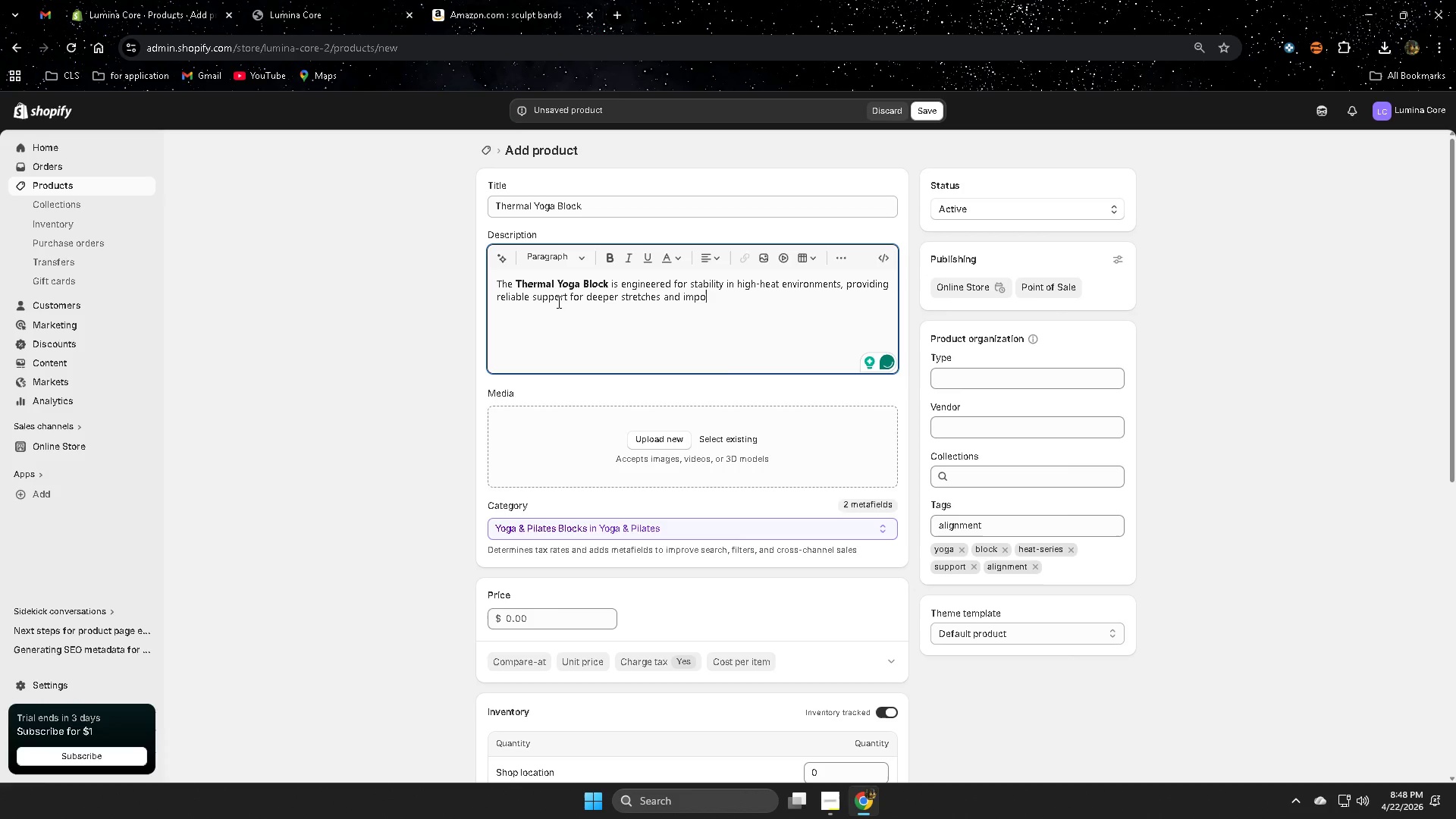 
wait(9.53)
 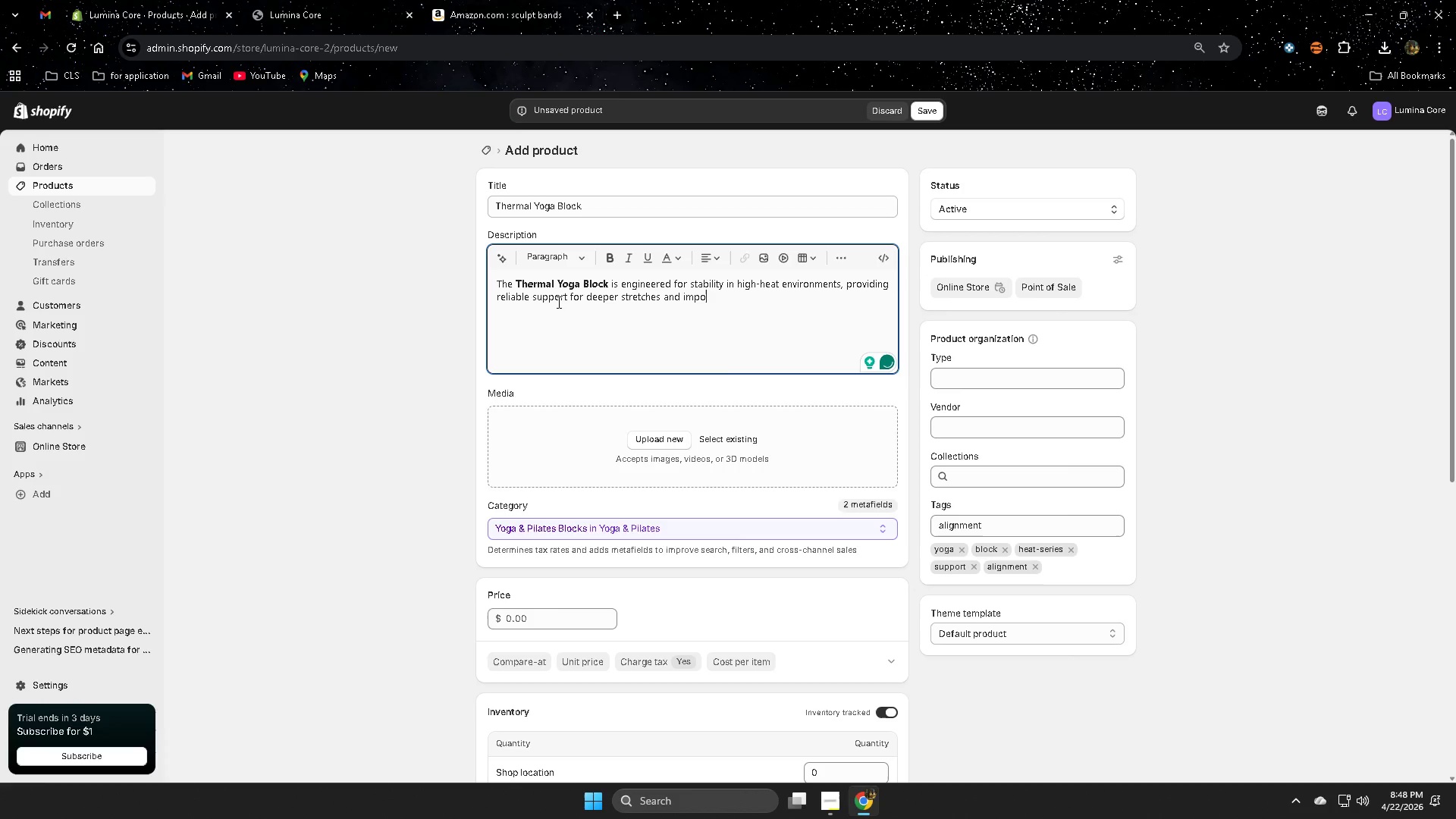 
type(ved)
 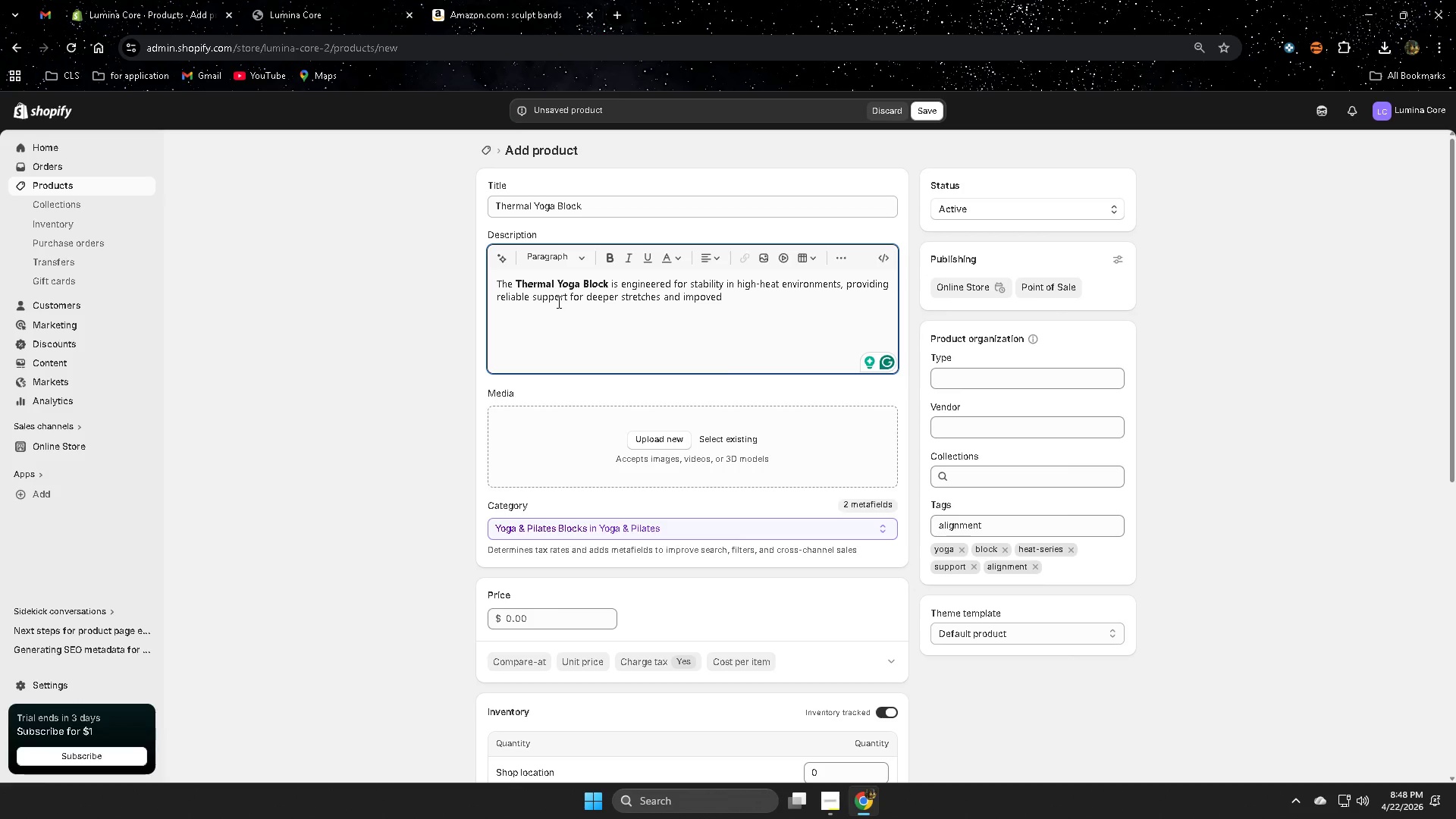 
type( alignment)
 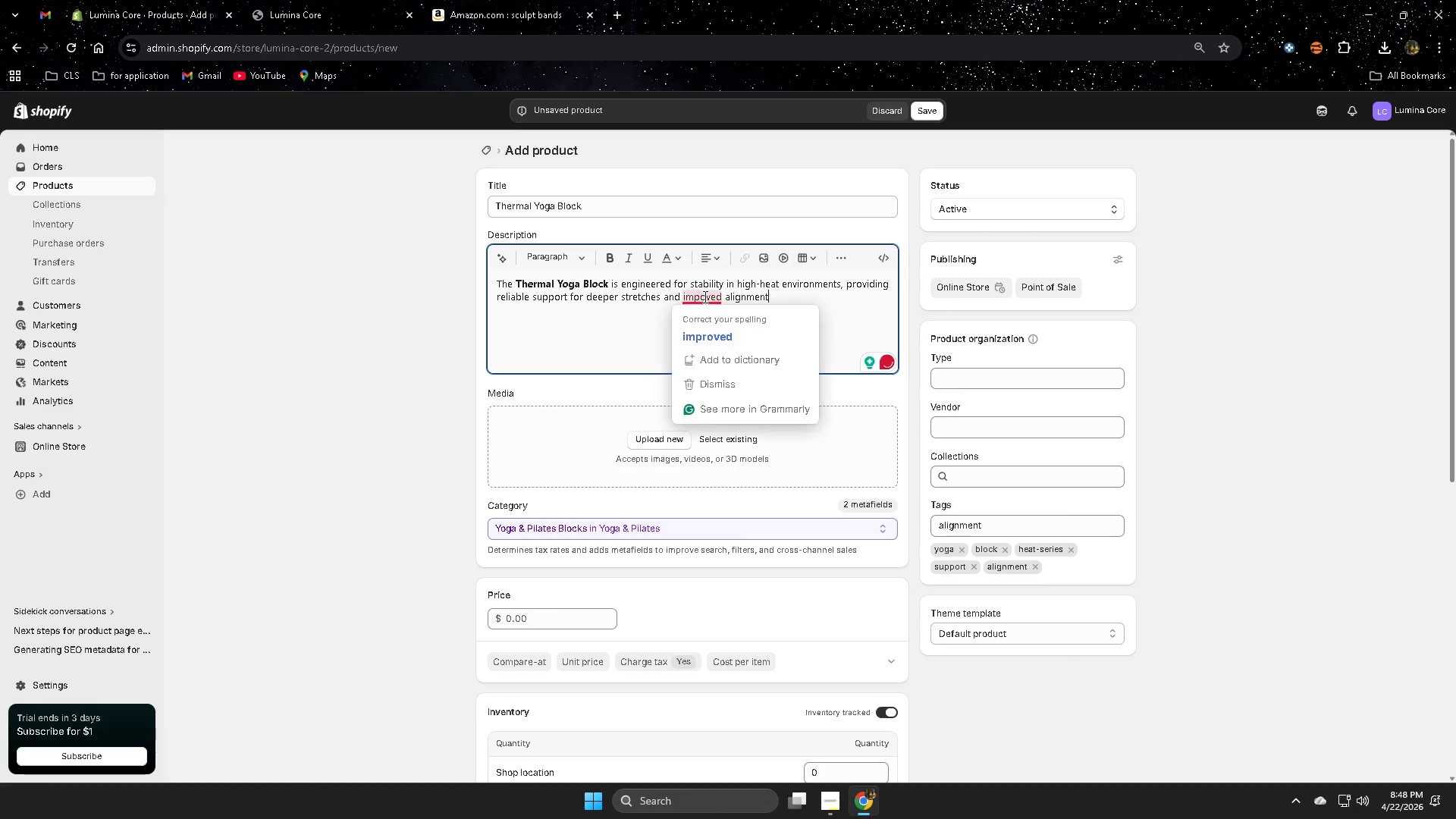 
left_click([718, 340])
 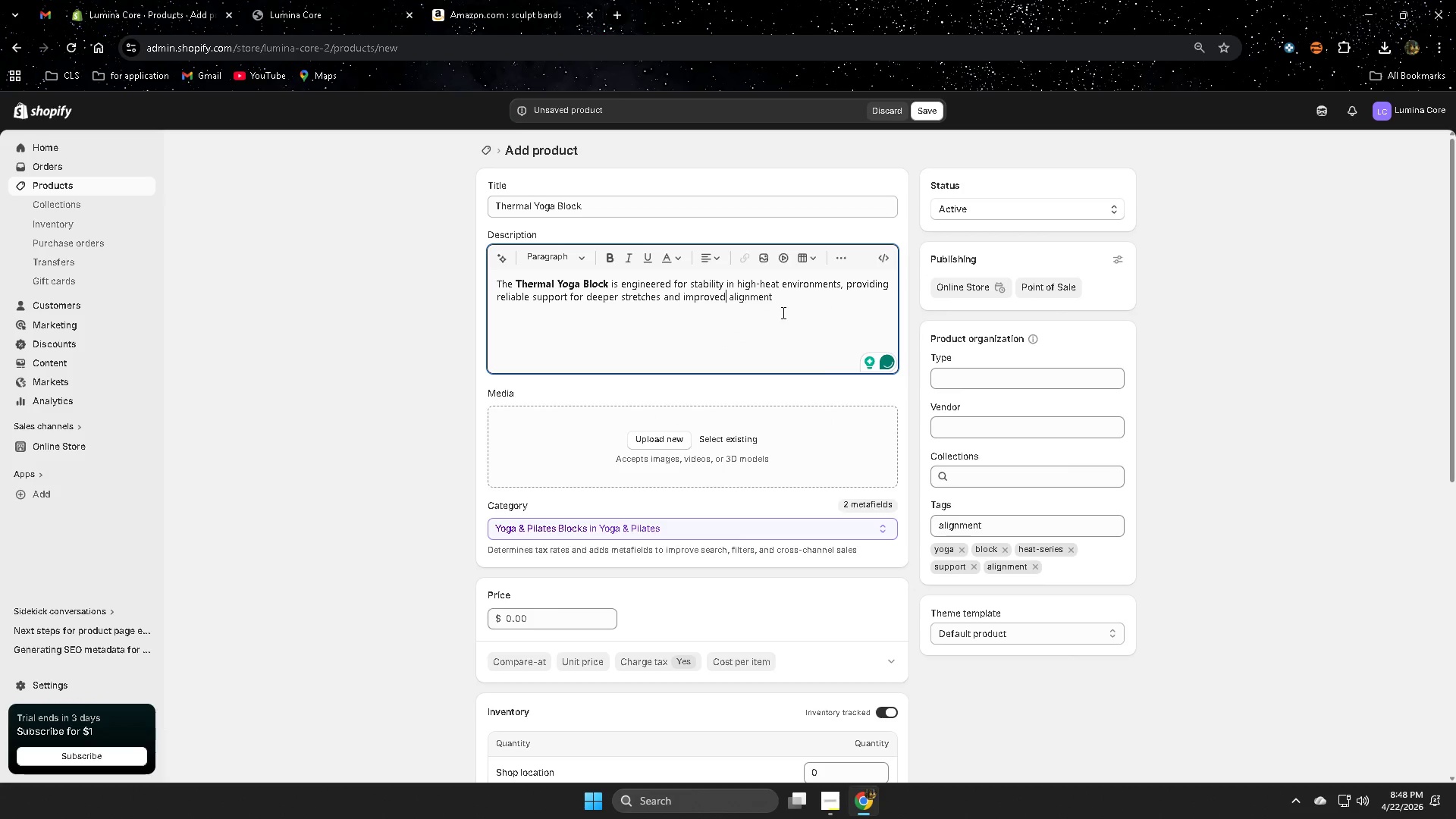 
left_click([787, 301])
 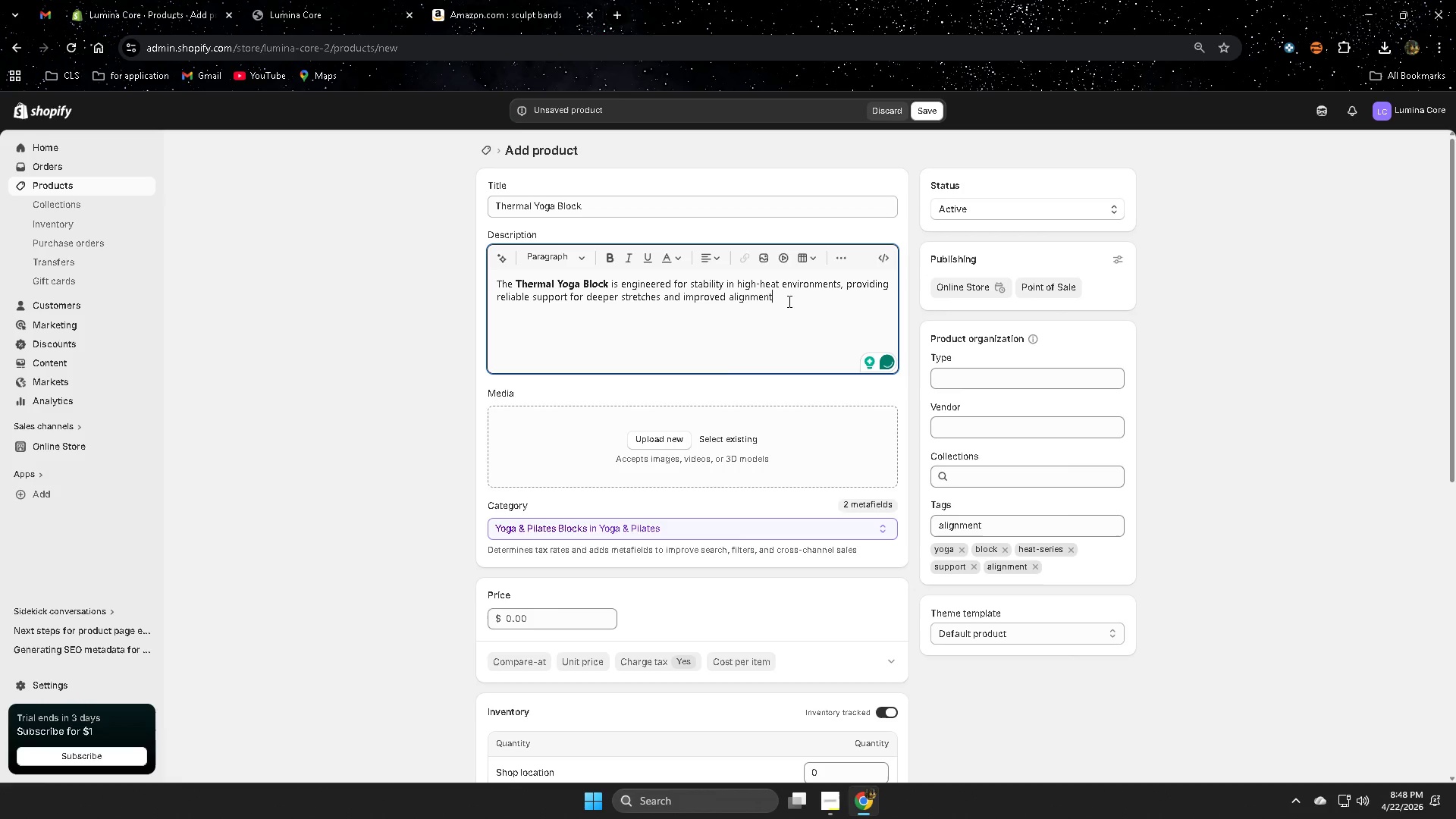 
wait(5.59)
 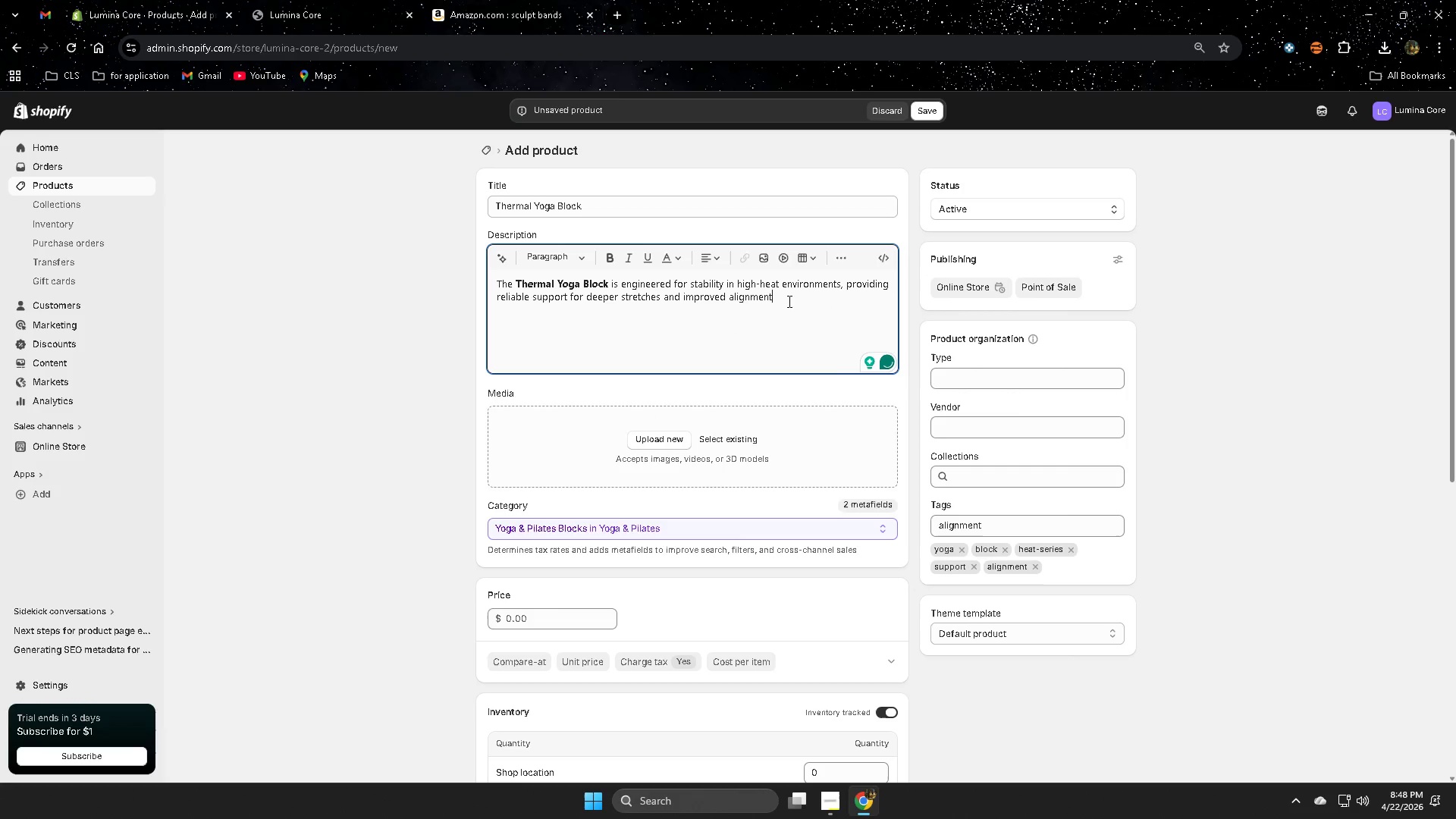 
key(Period)
 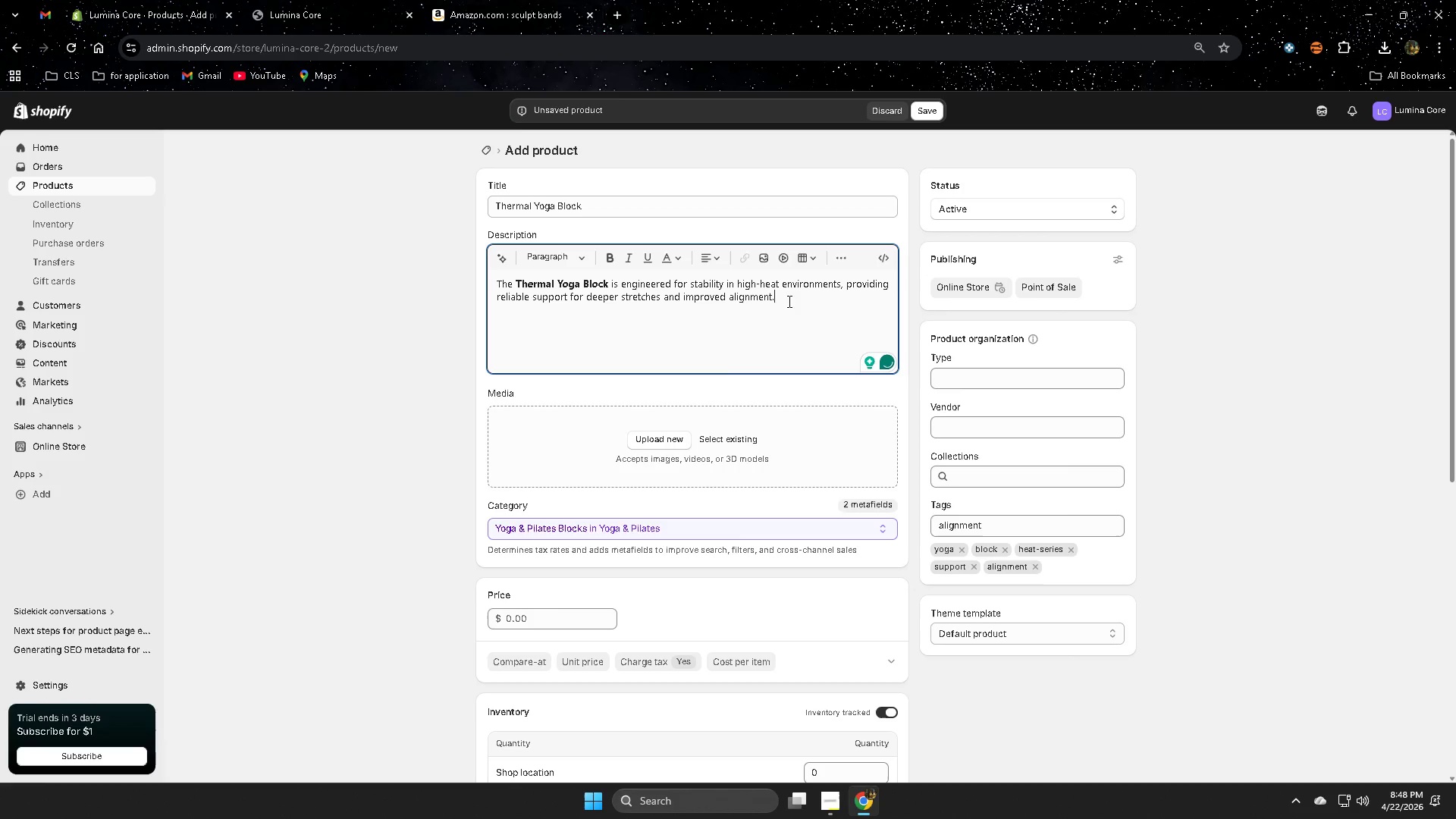 
type( Made with)
 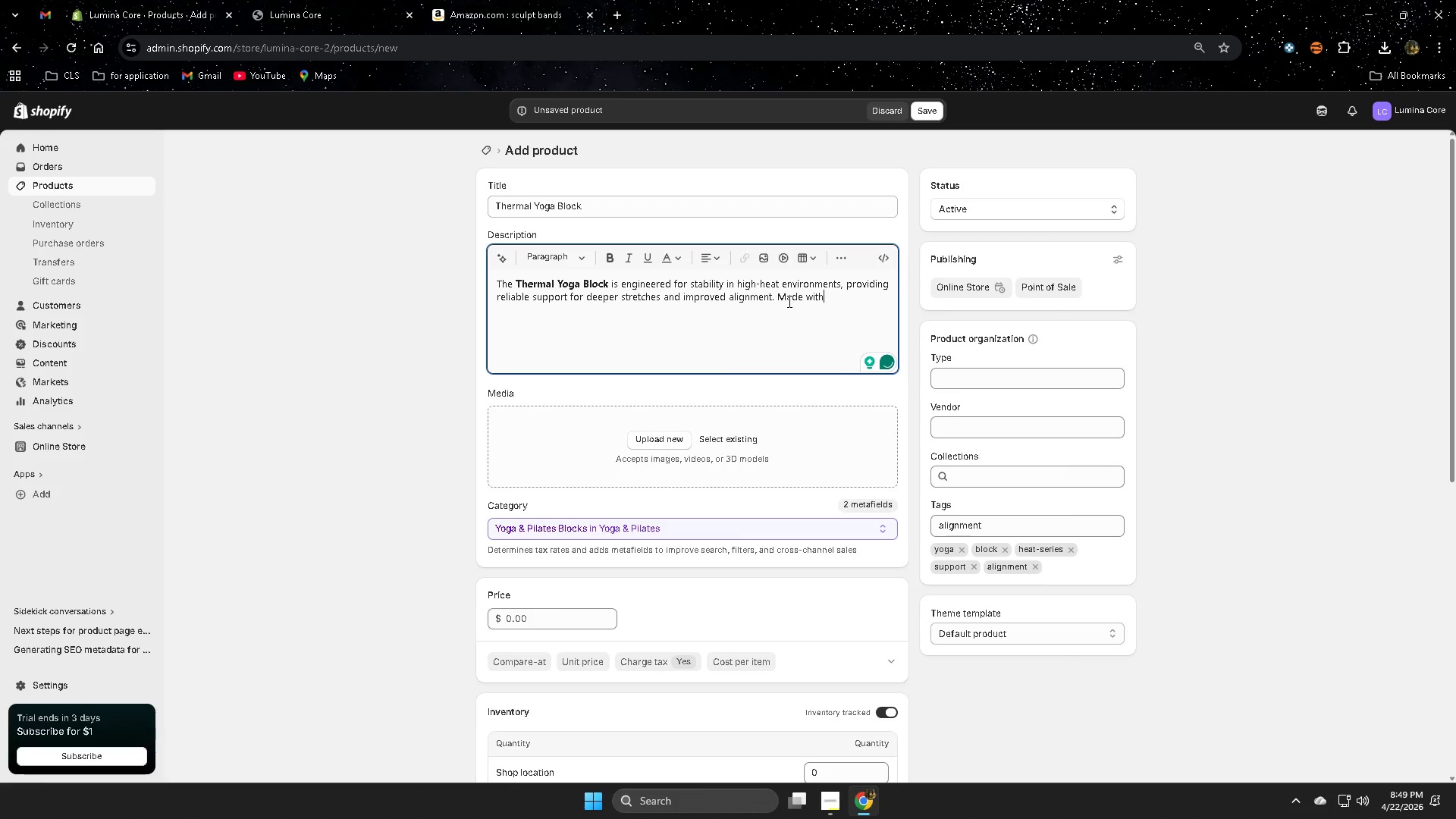 
type(gea)
key(Backspace)
key(Backspace)
key(Backspace)
type( head)
key(Backspace)
type(t0)
key(Backspace)
type(-resus)
key(Backspace)
key(Backspace)
type(istant )
 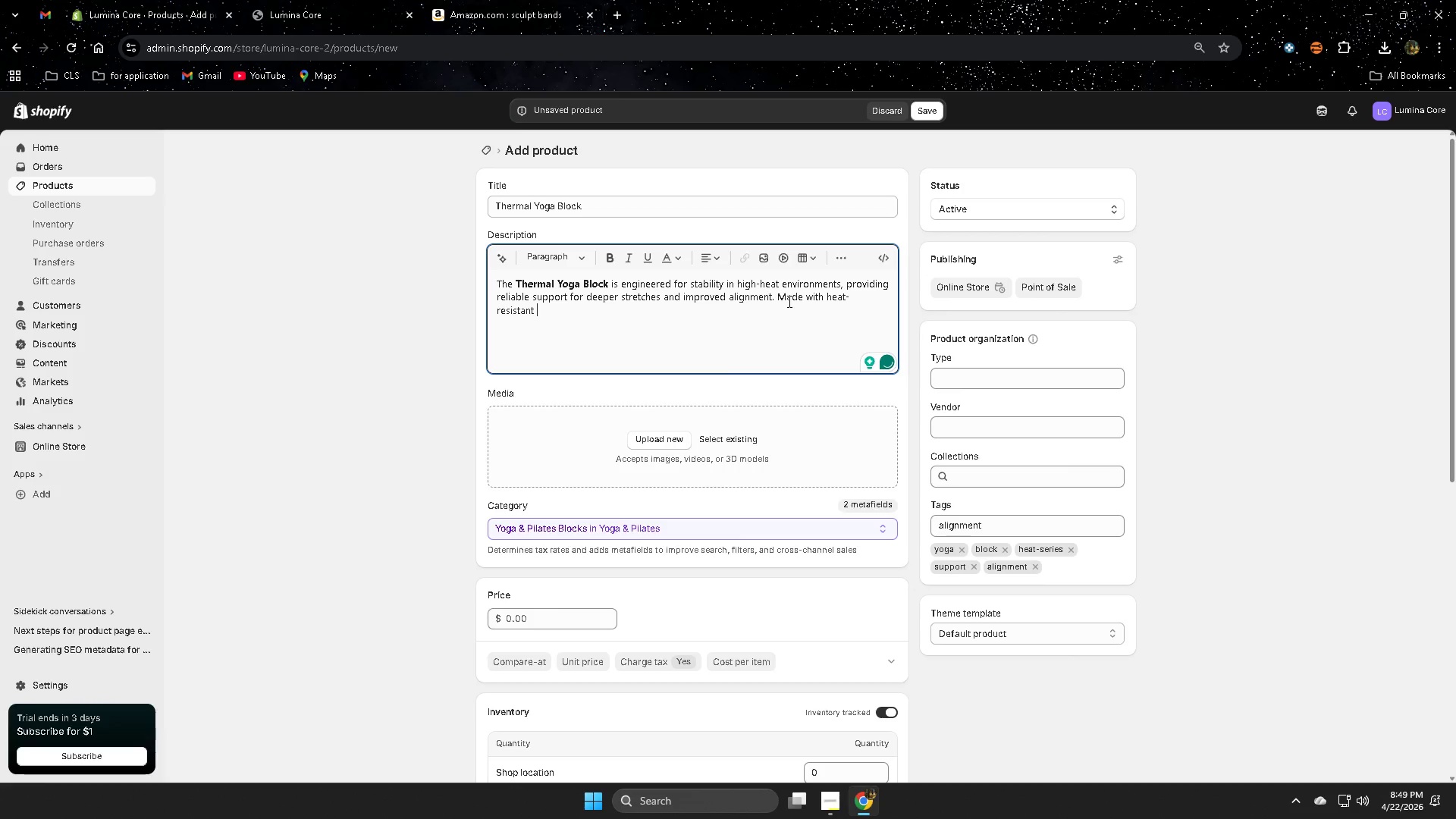 
type(nat)
key(Backspace)
key(Backspace)
key(Backspace)
type(materua)
key(Backspace)
key(Backspace)
type(ial )
key(Backspace)
type(s struct)
 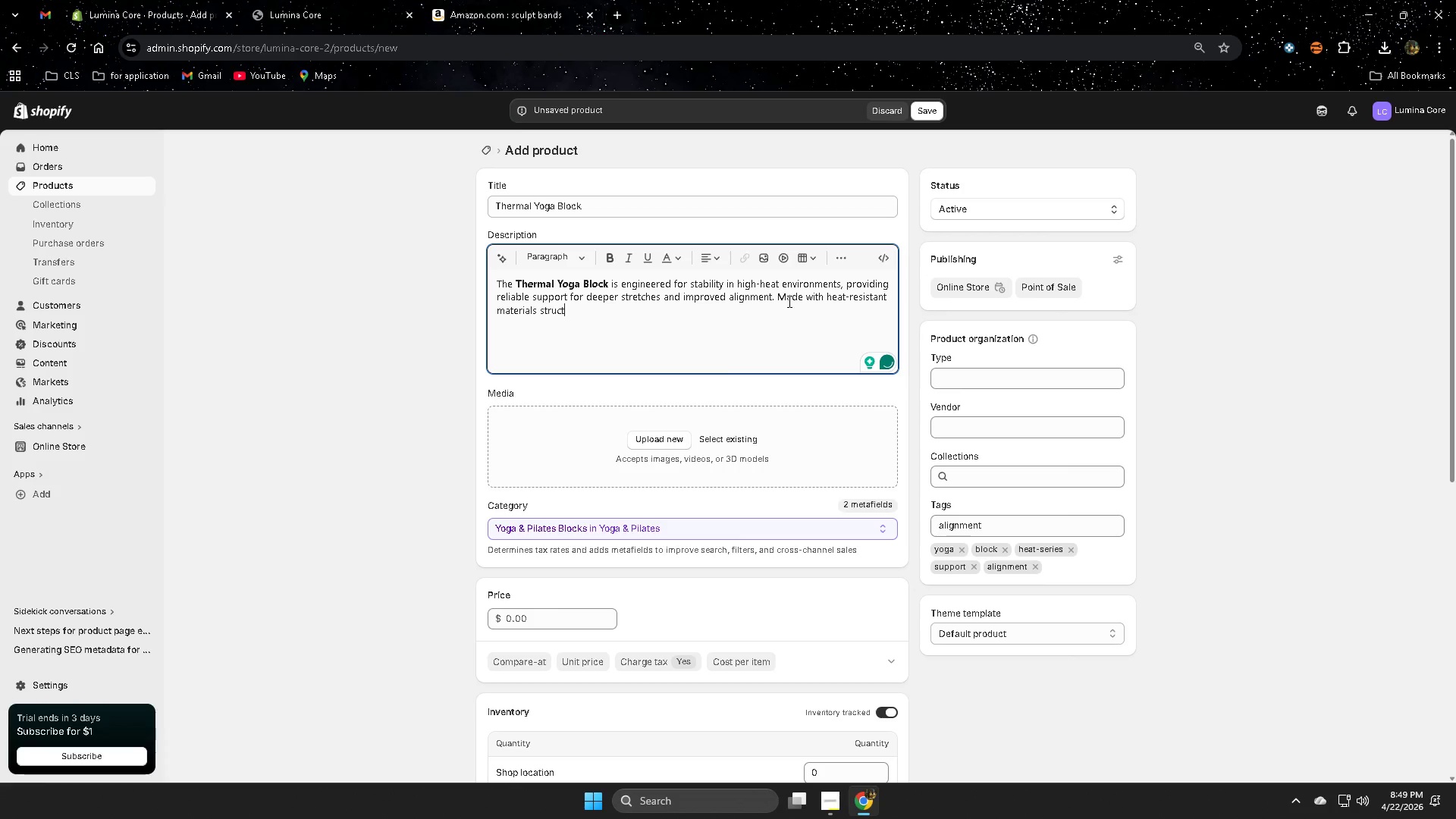 
type(ure)
 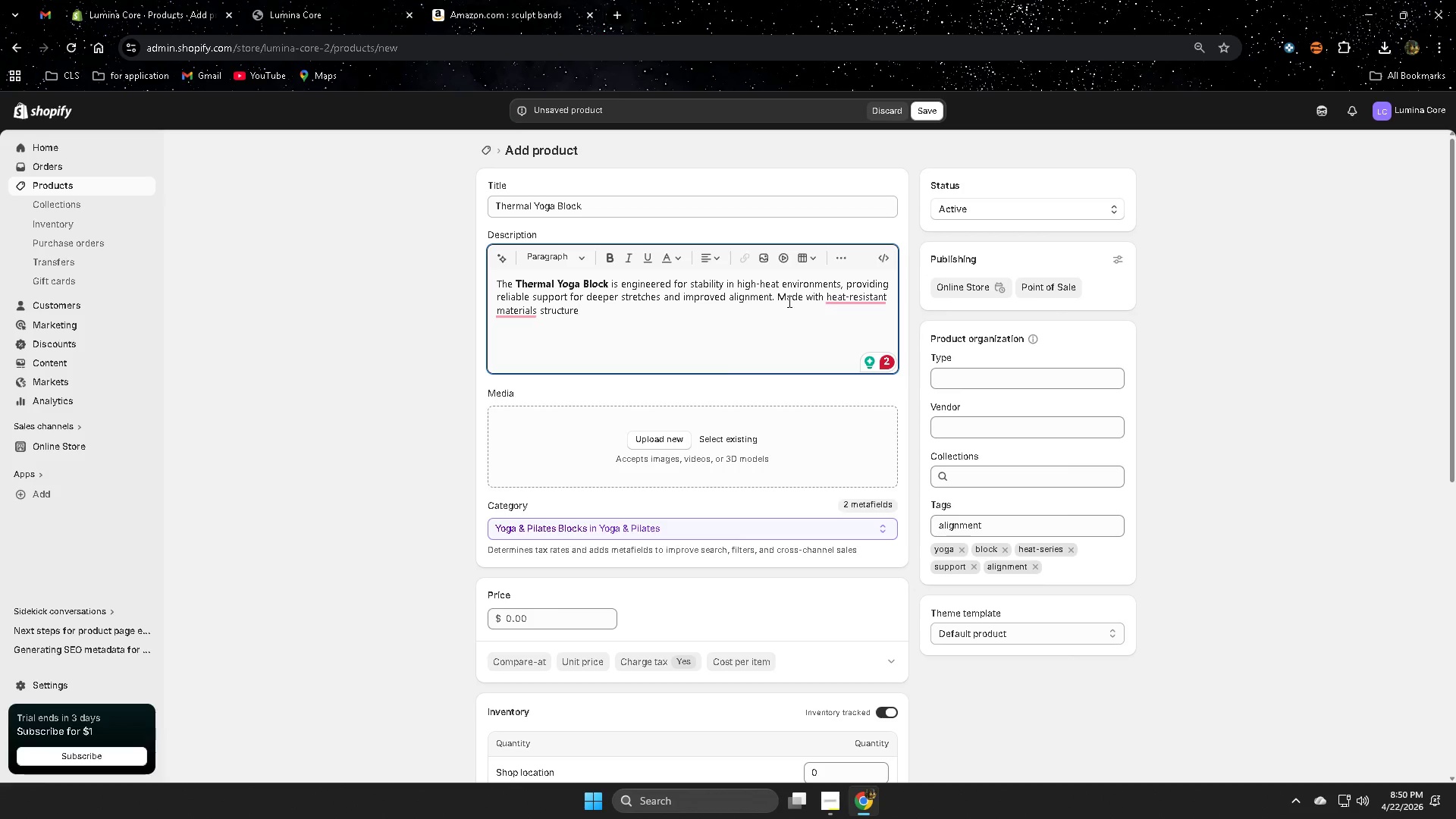 
wait(35.14)
 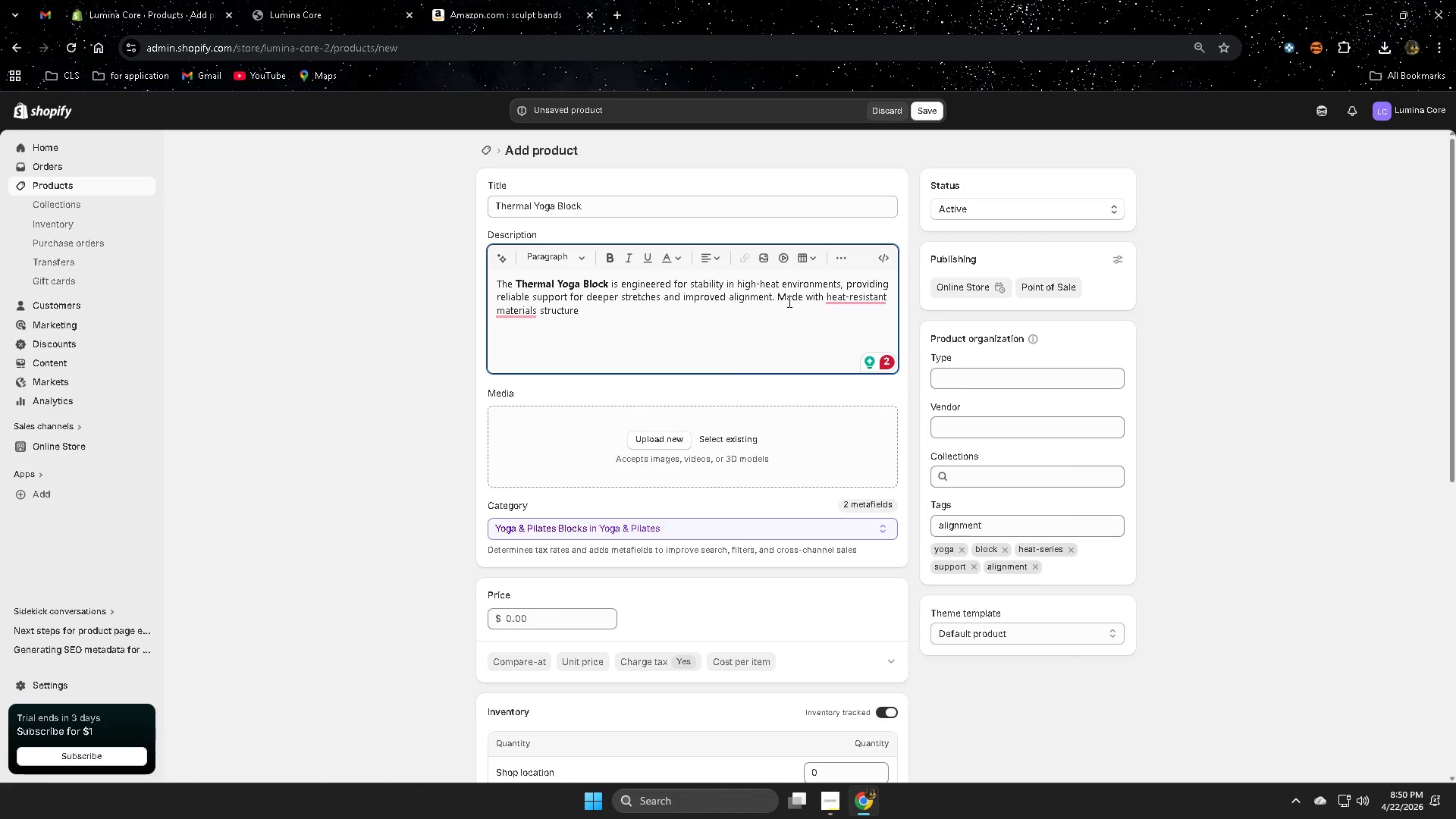 
left_click([873, 337])
 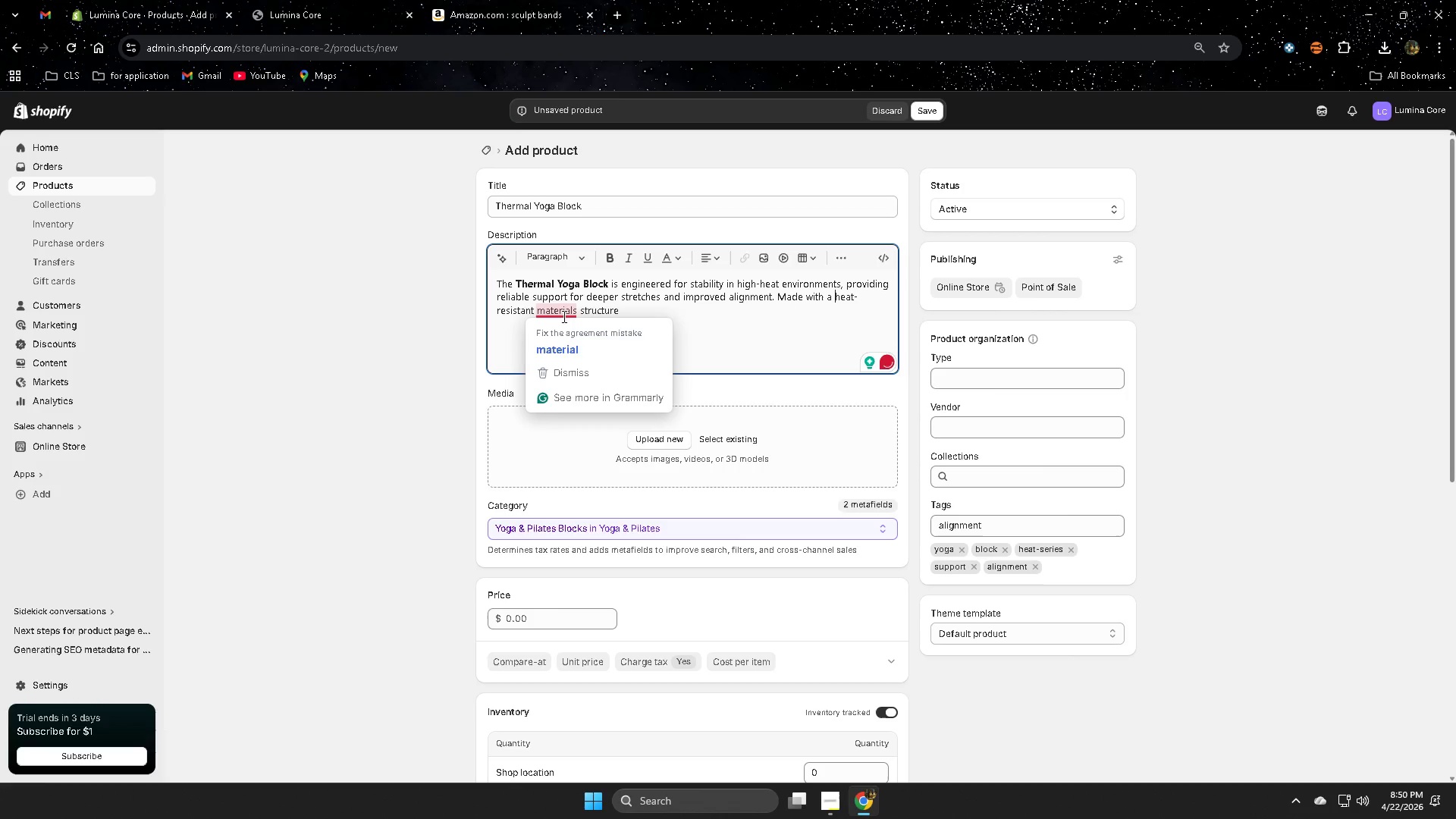 
left_click([582, 347])
 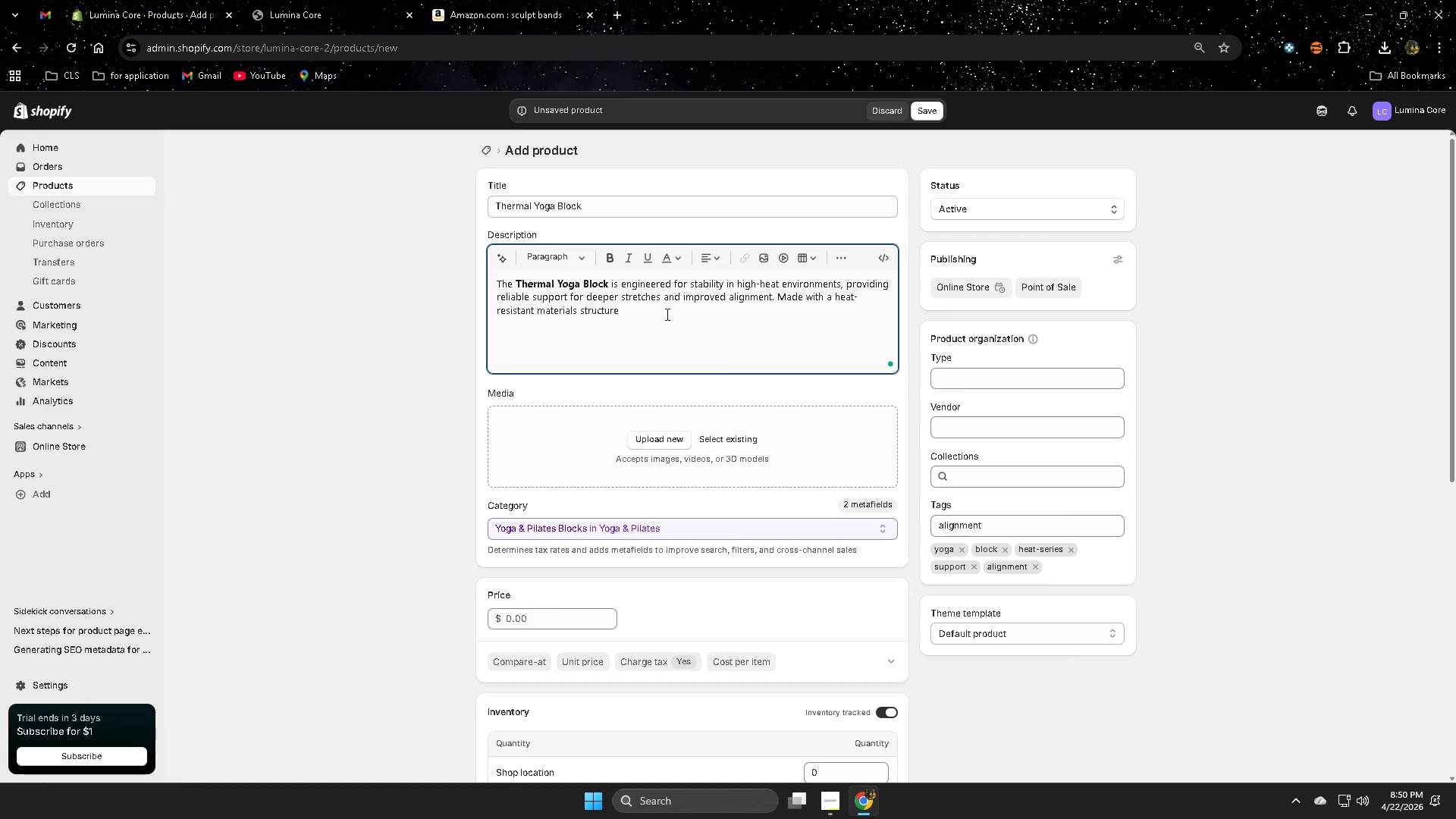 
left_click([666, 314])
 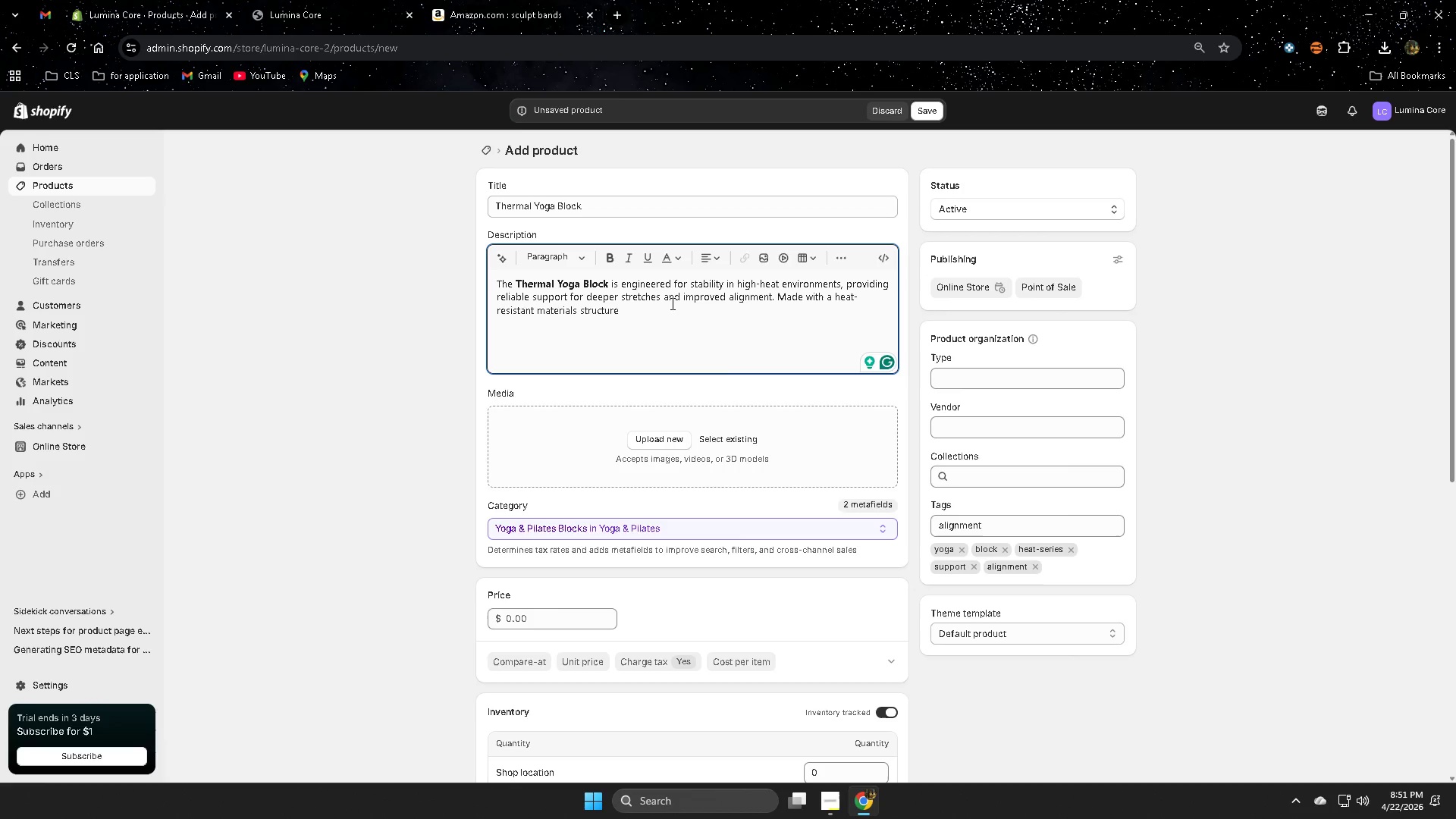 
wait(61.7)
 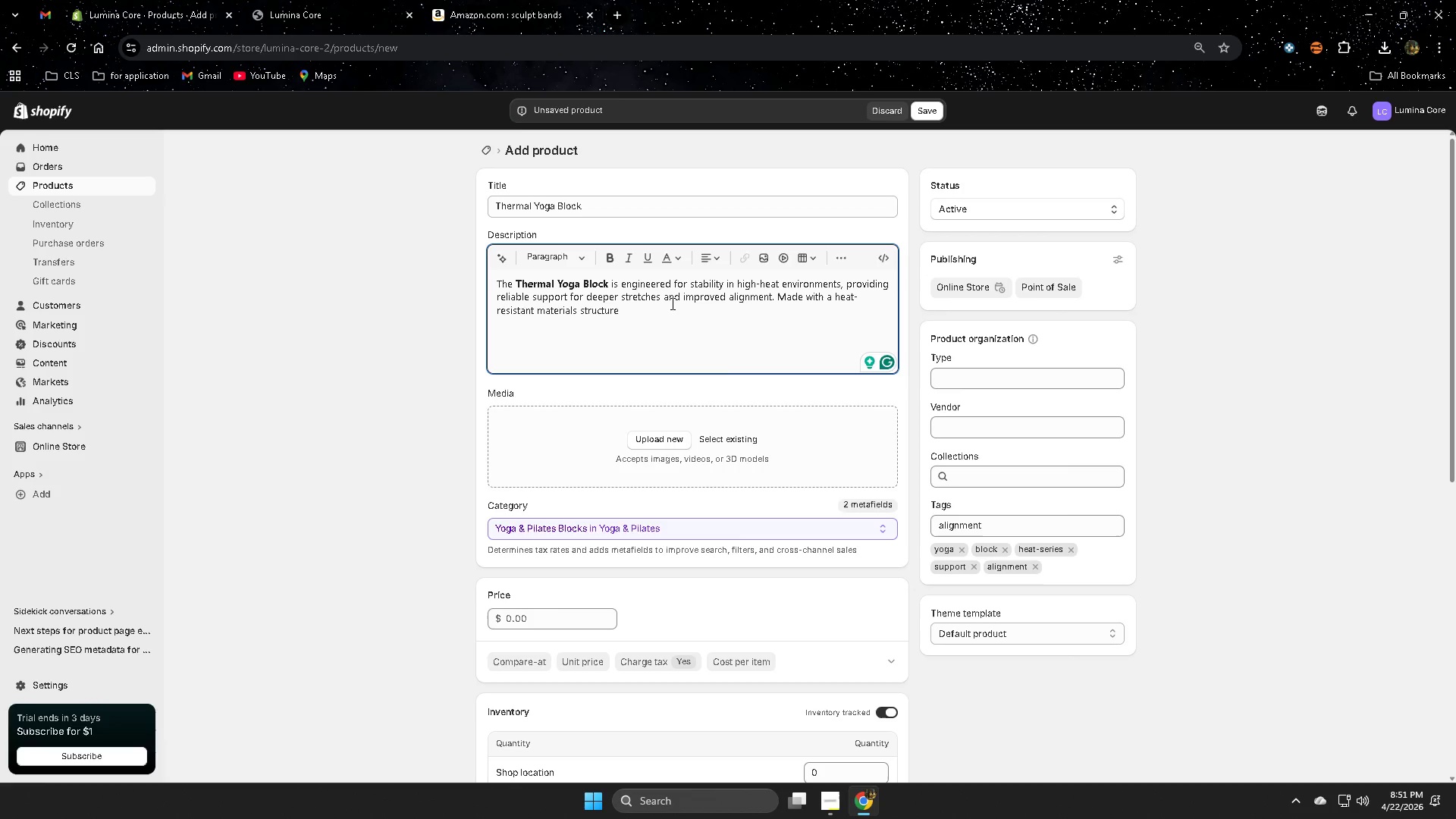 
left_click([1034, 474])
 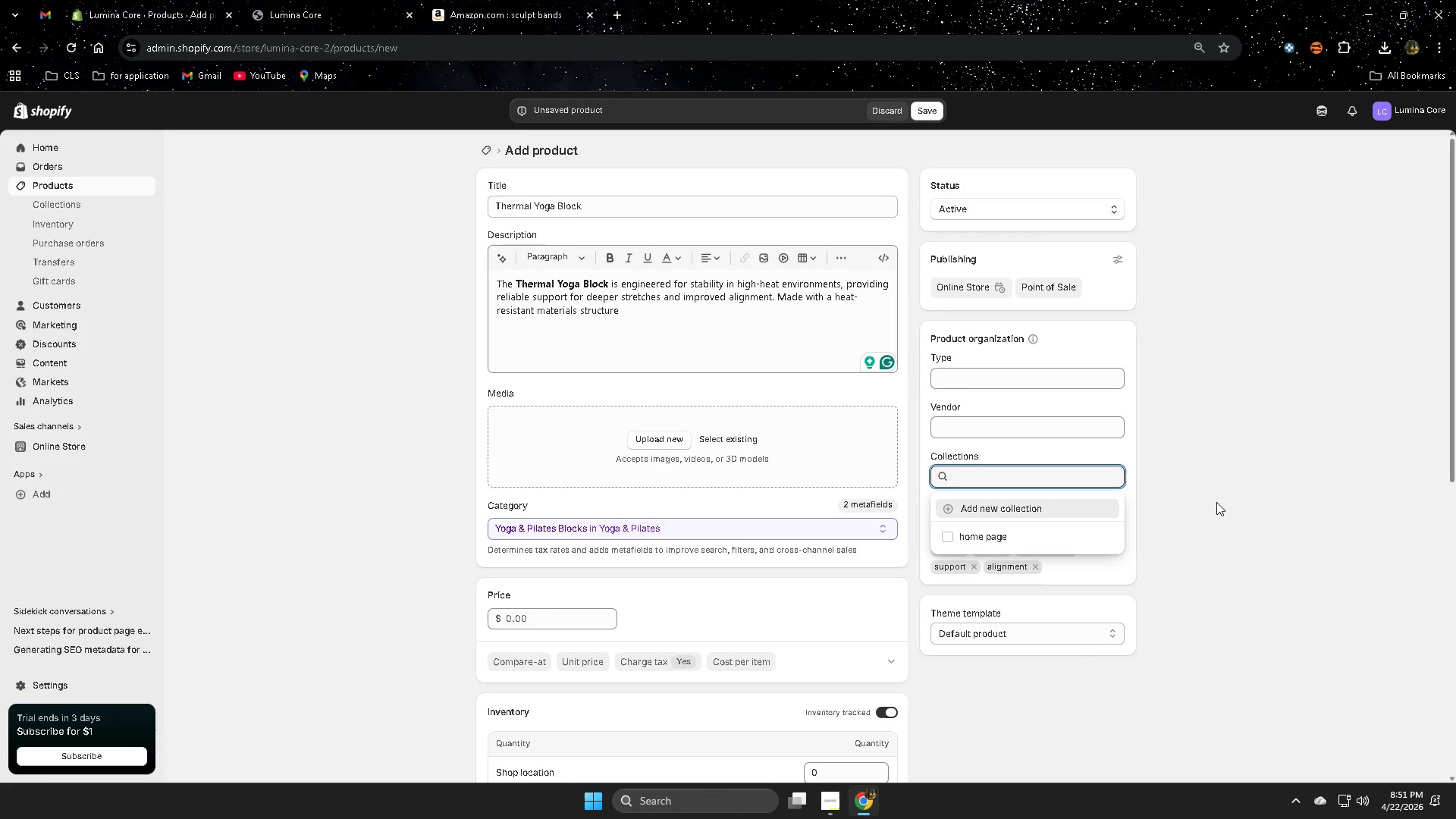 
left_click([1216, 502])
 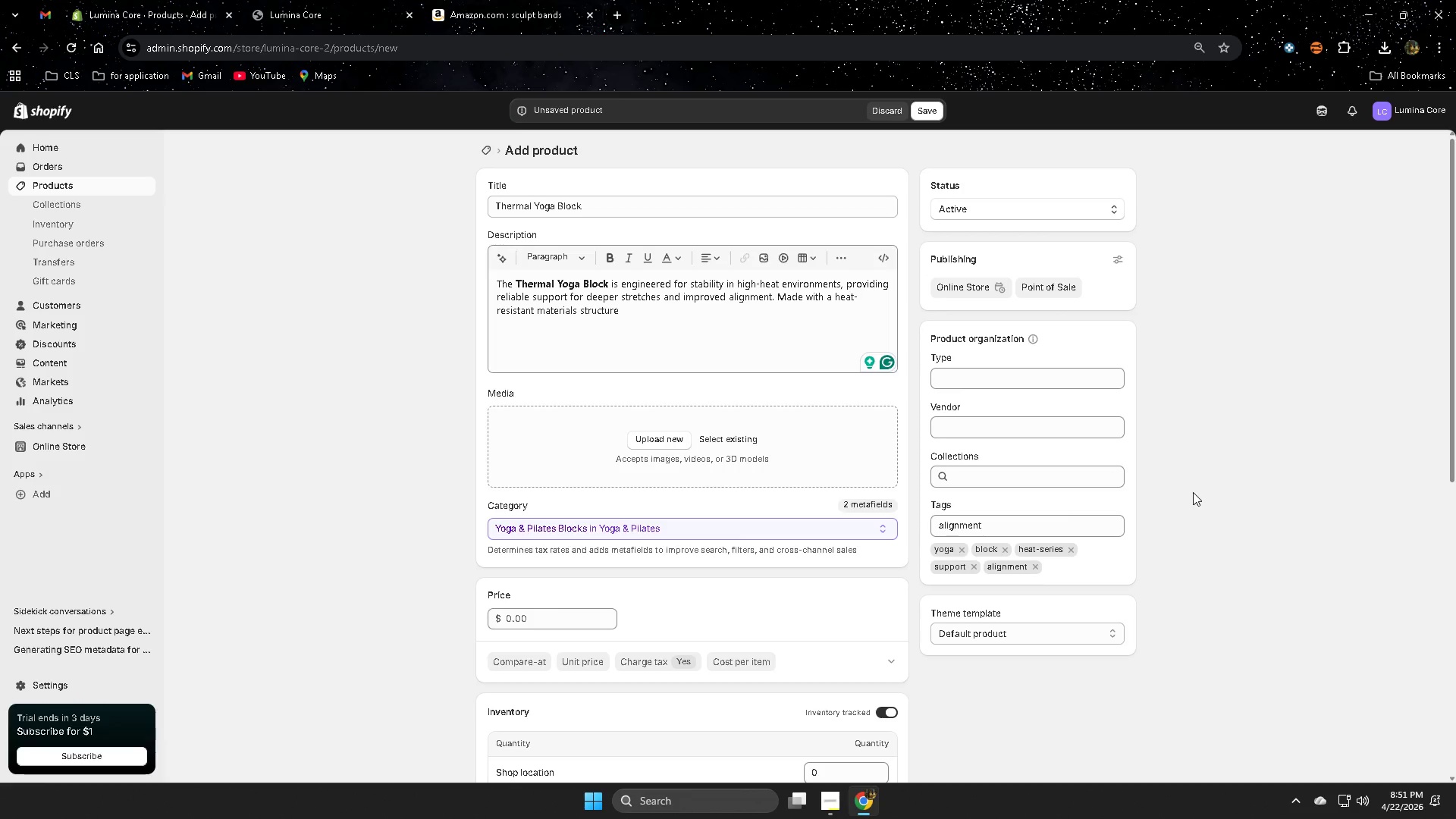 
wait(9.72)
 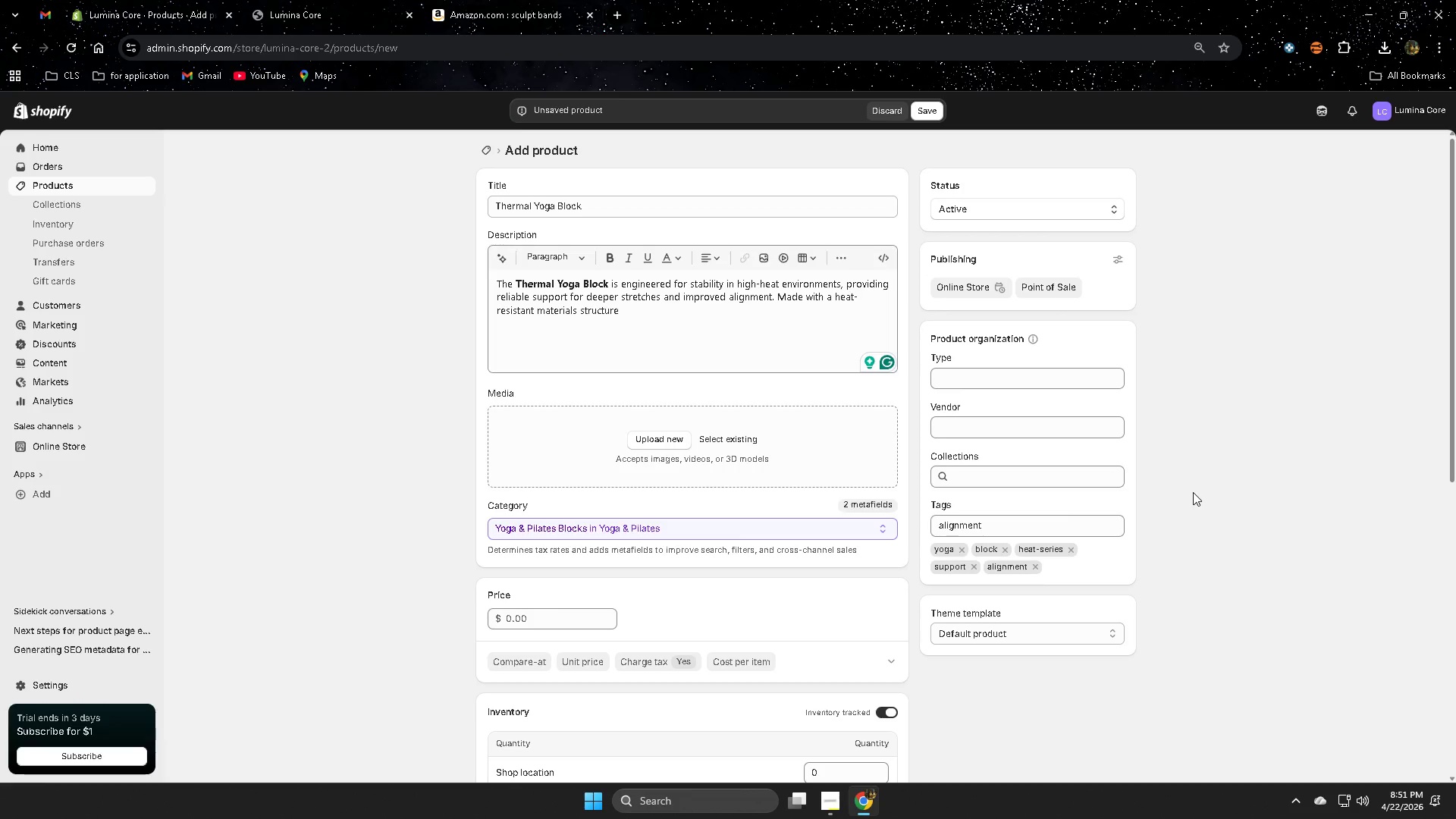 
left_click([661, 323])
 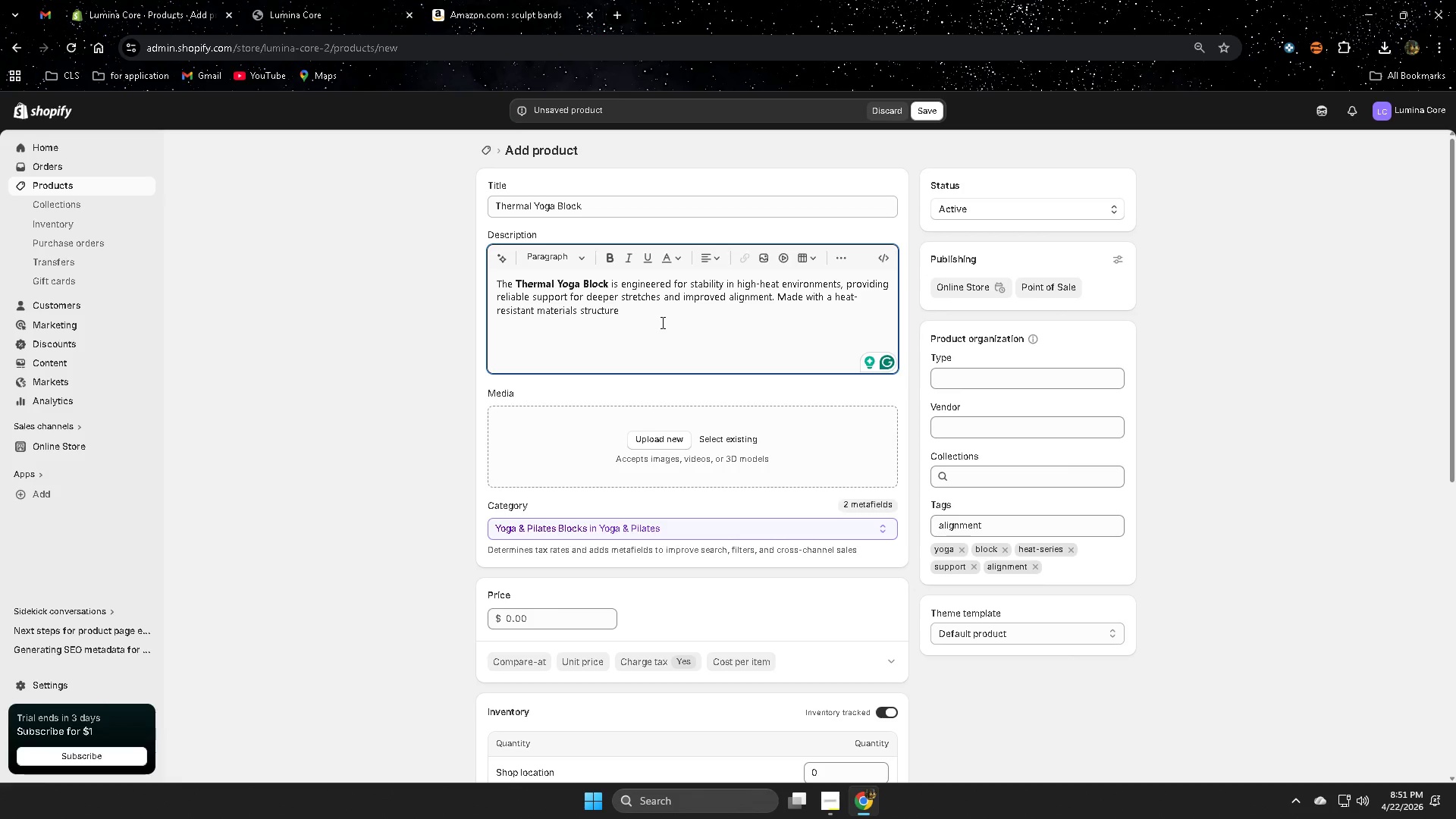 
type( and grip during )
 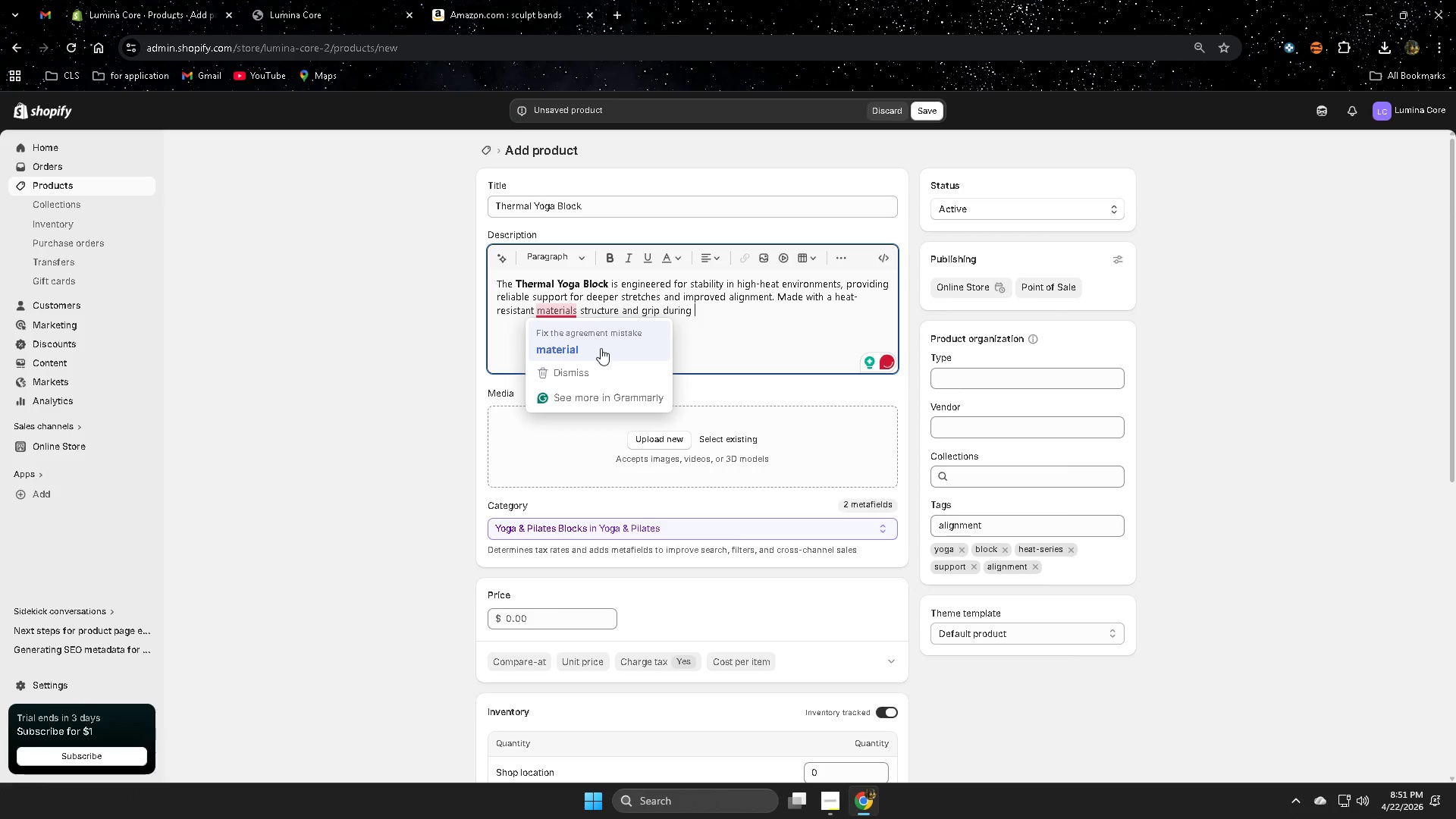 
left_click([601, 348])
 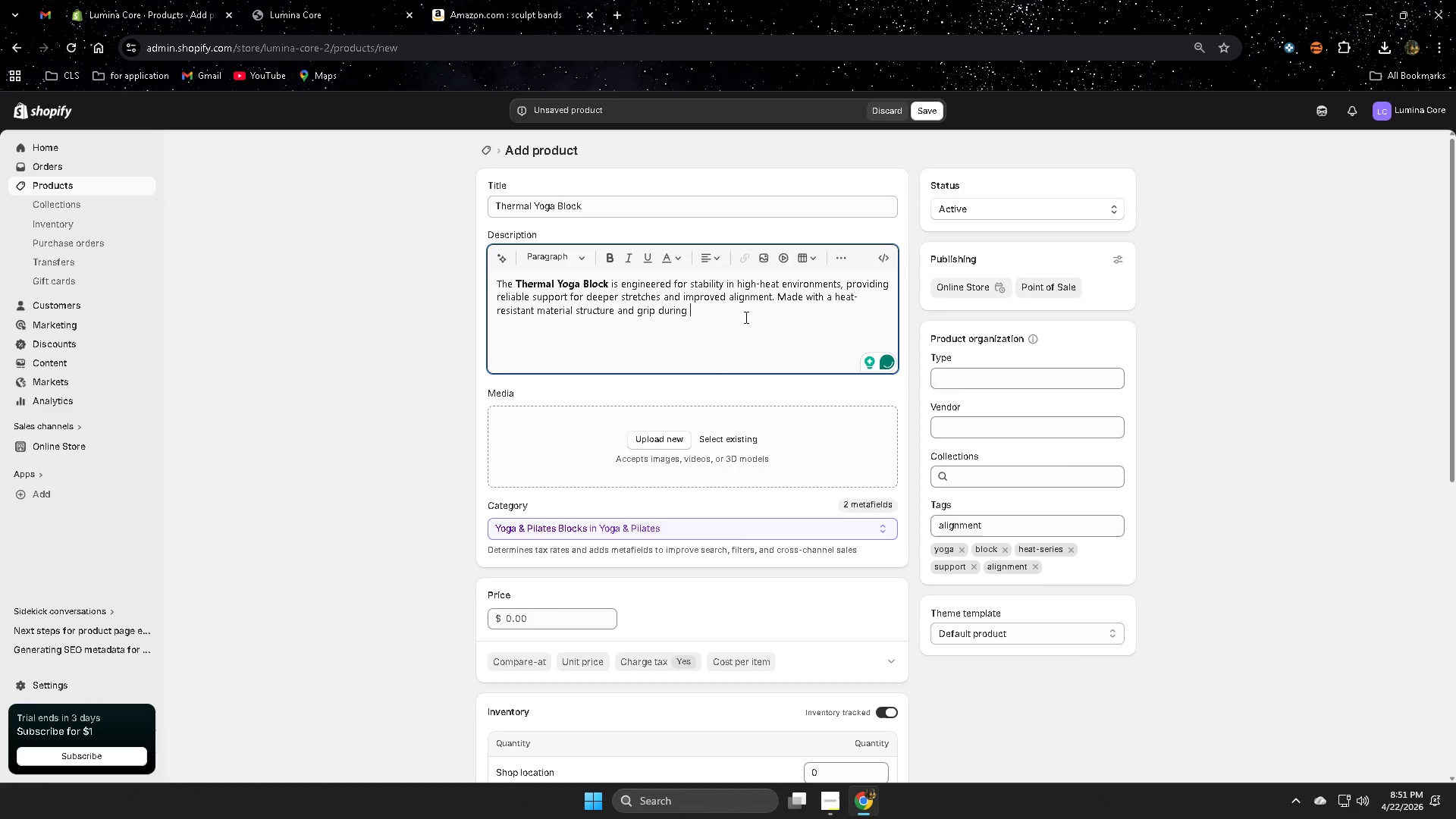 
left_click([745, 317])
 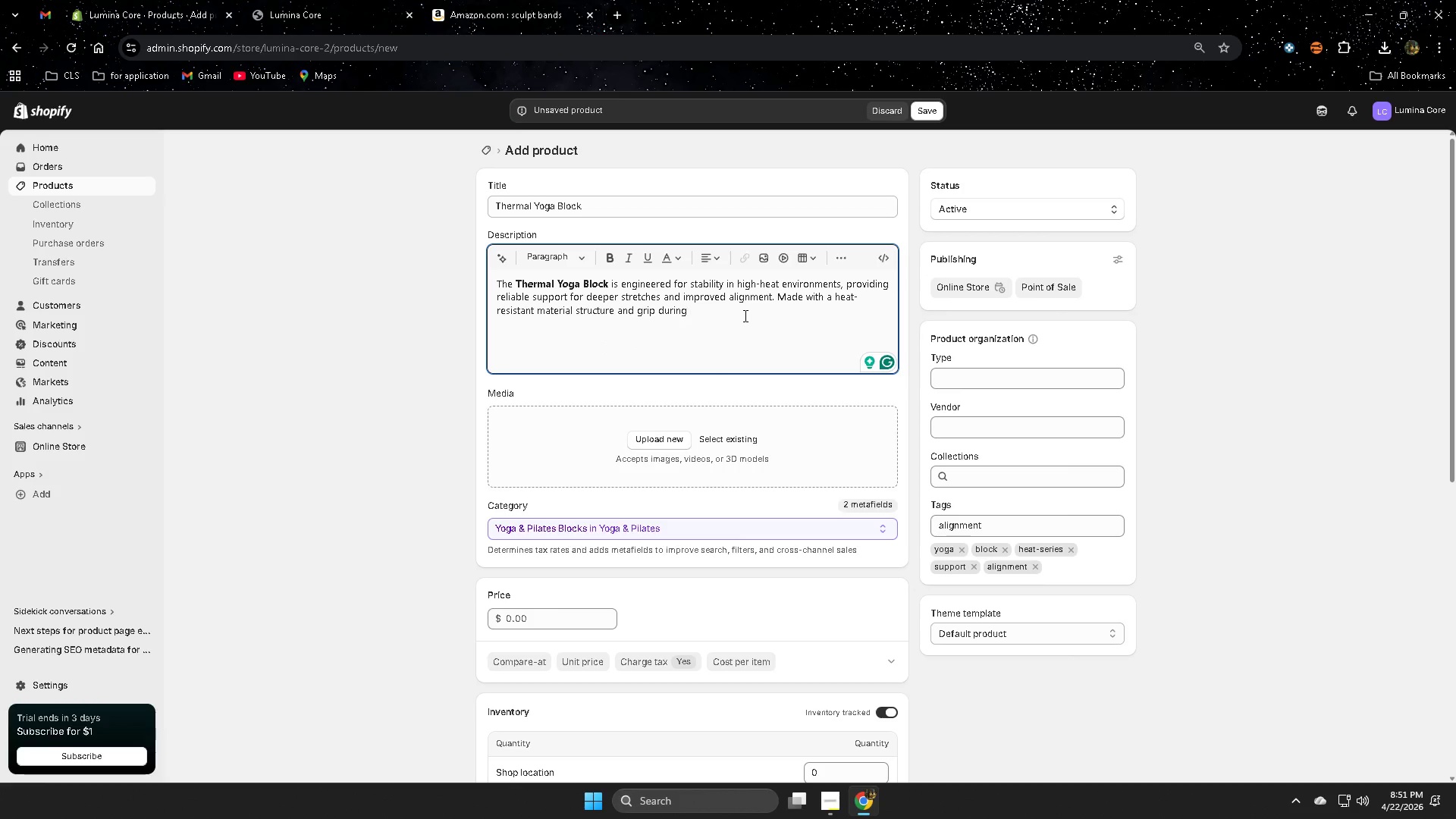 
type(ub)
key(Backspace)
key(Backspace)
type(intense )
 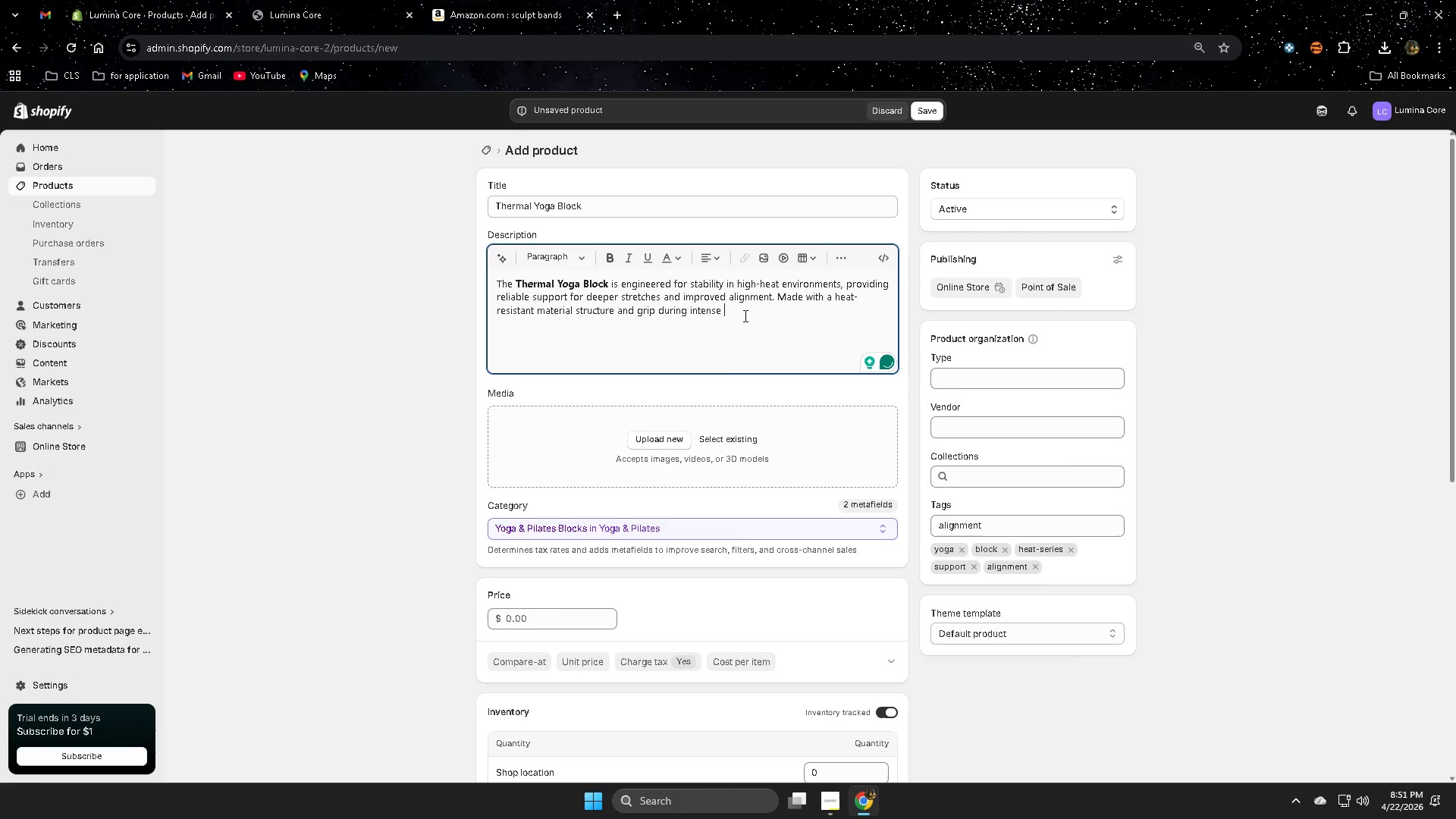 
type(session)
 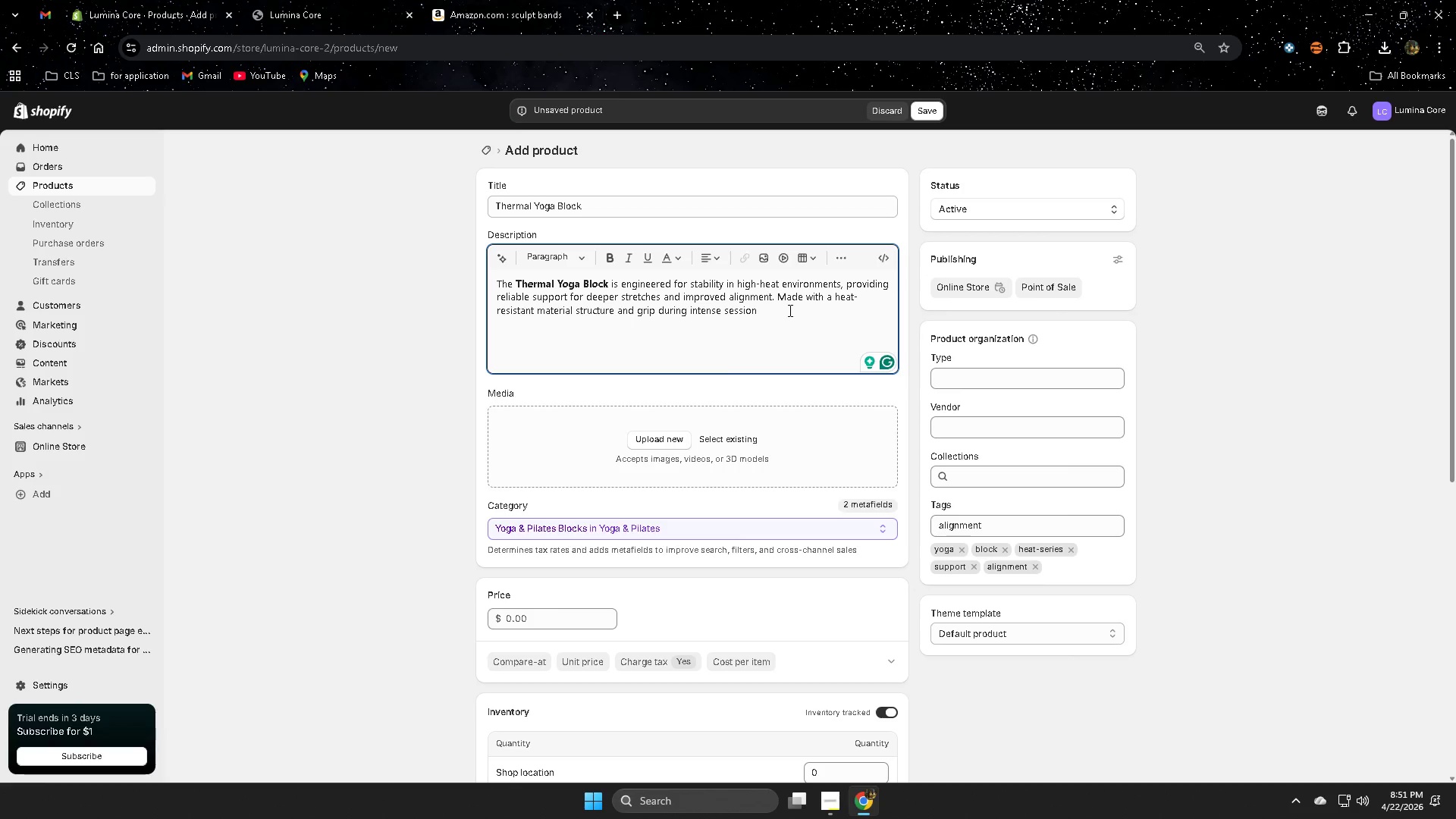 
key(S)
 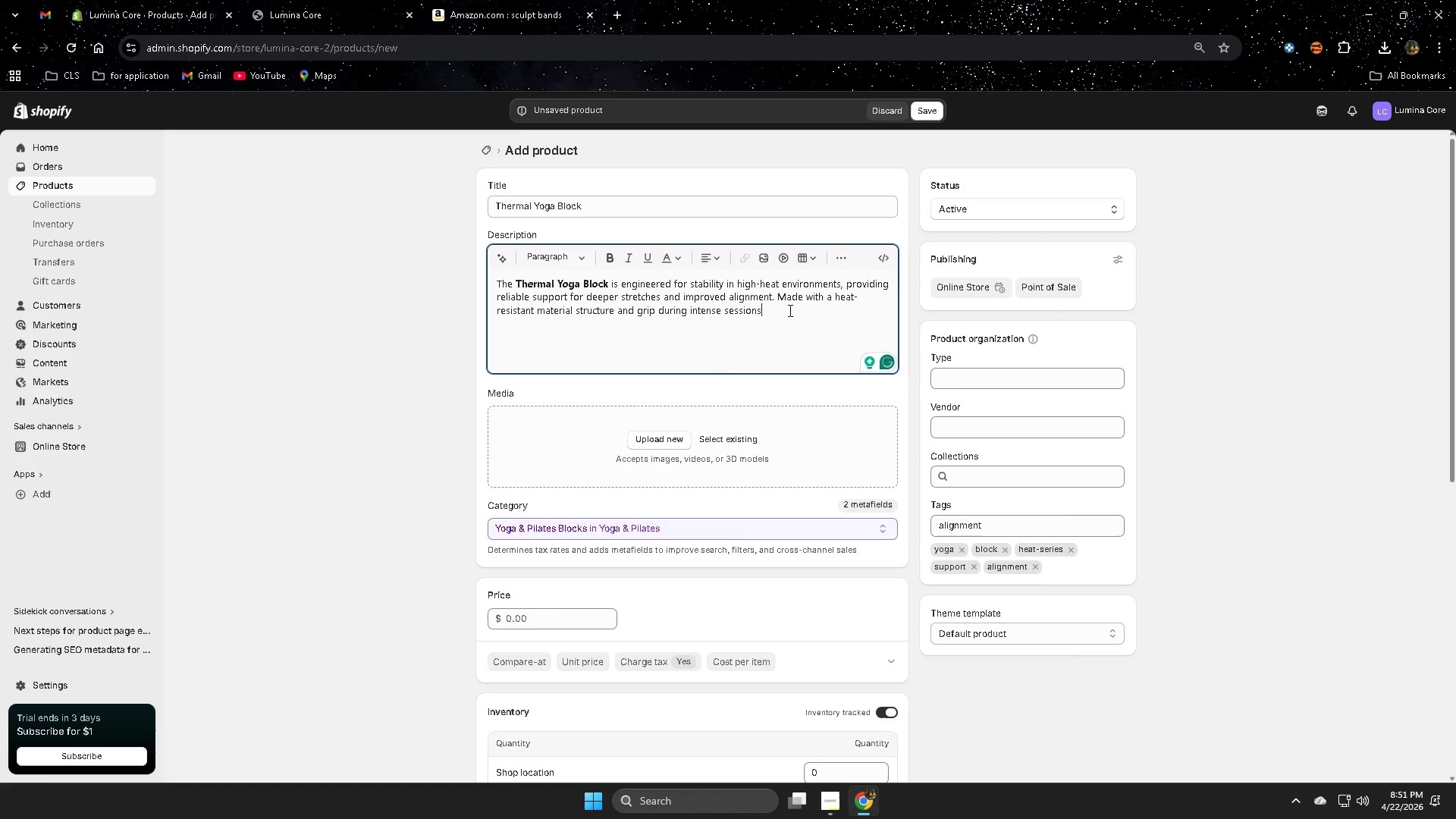 
key(Period)
 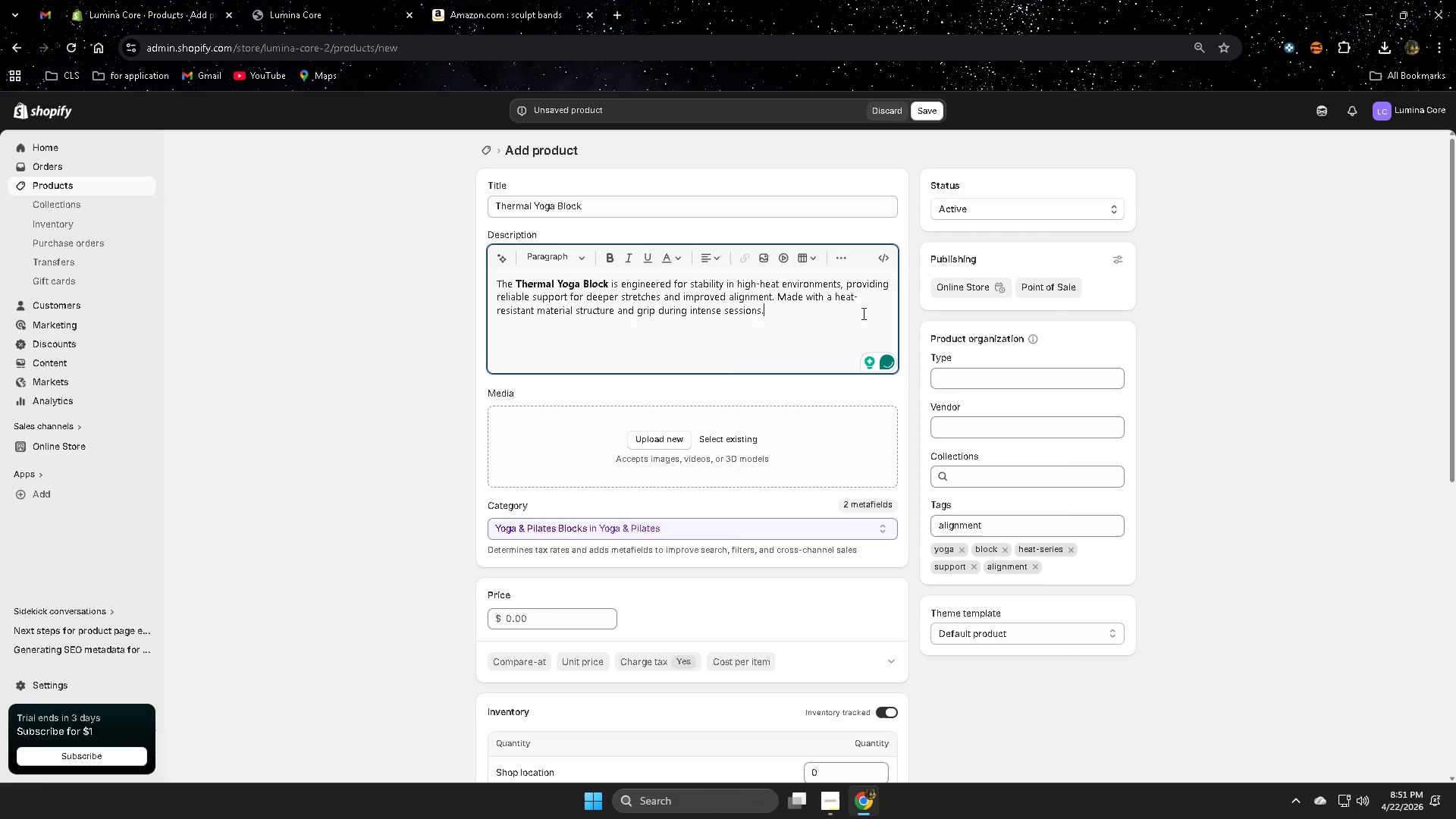 
key(Enter)
 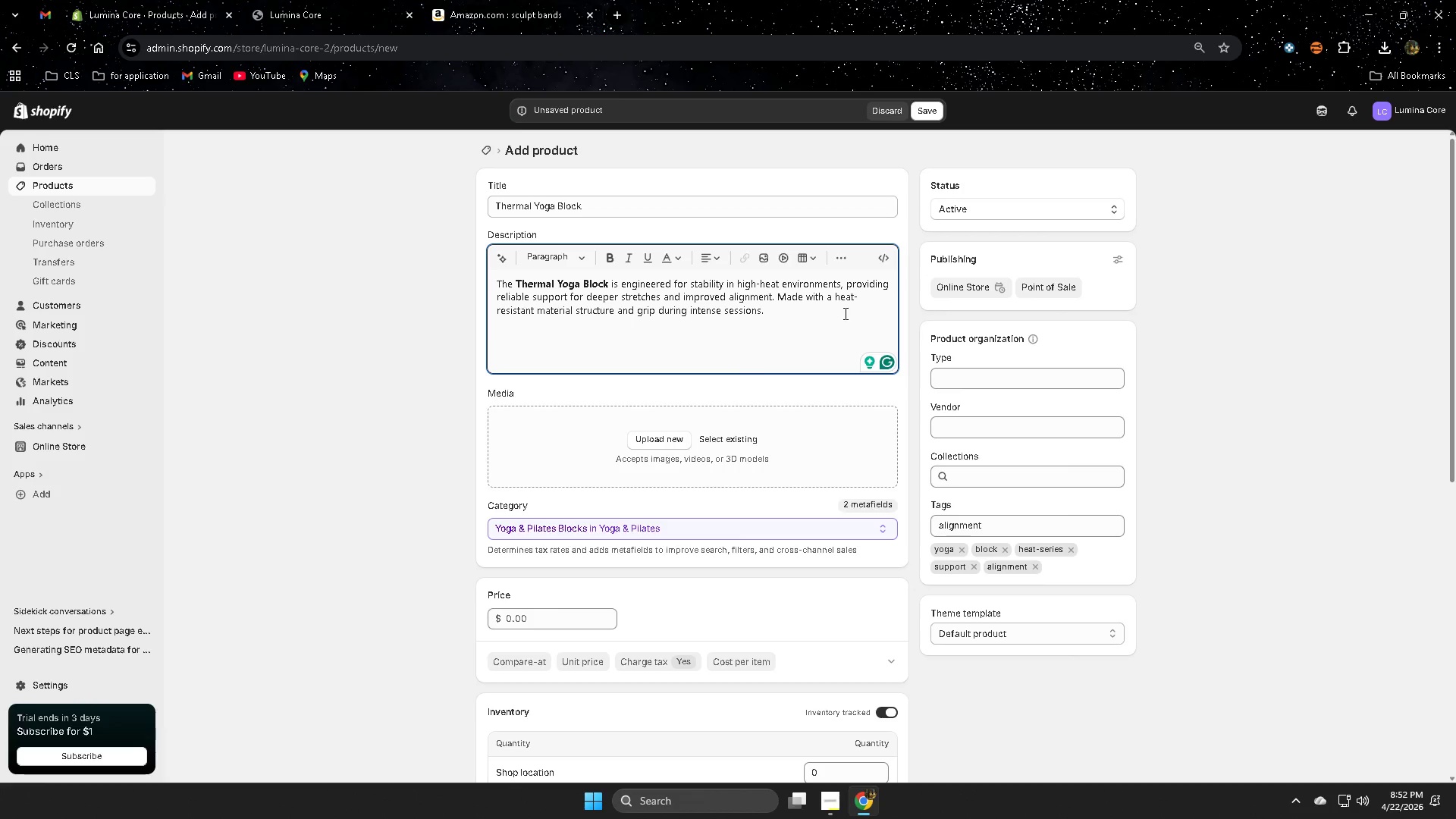 
wait(29.26)
 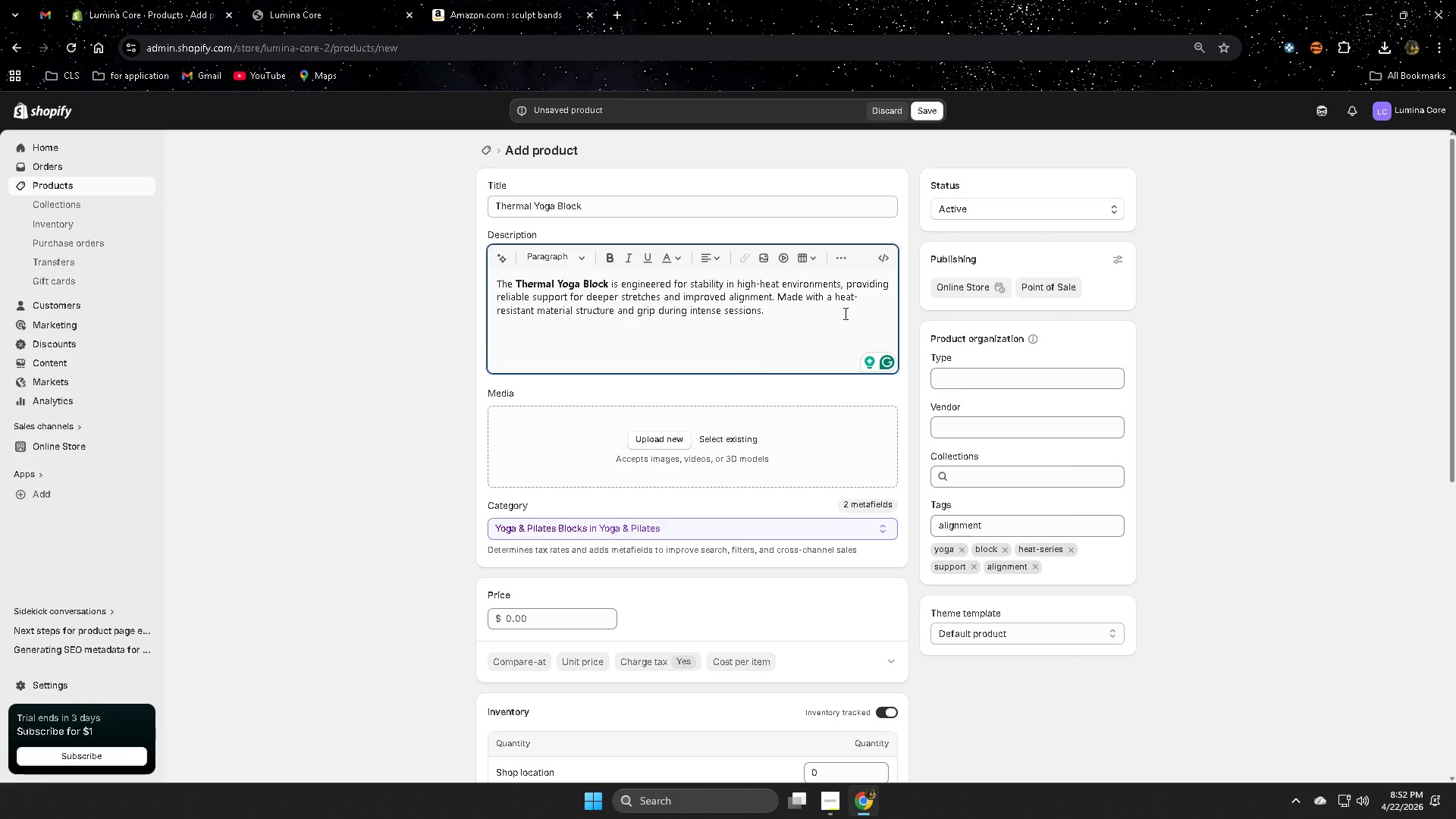 
type(The Br)
 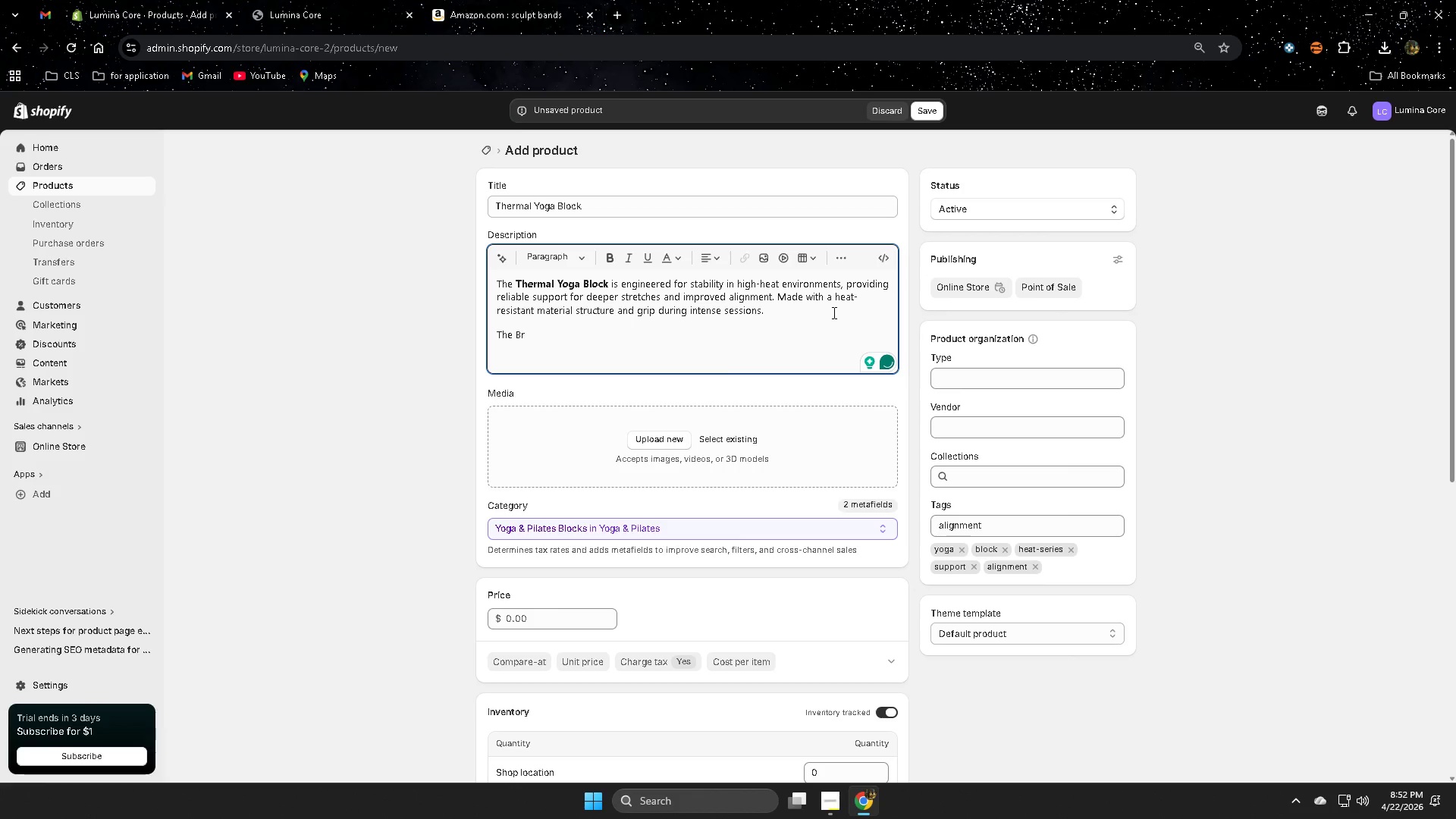 
wait(69.05)
 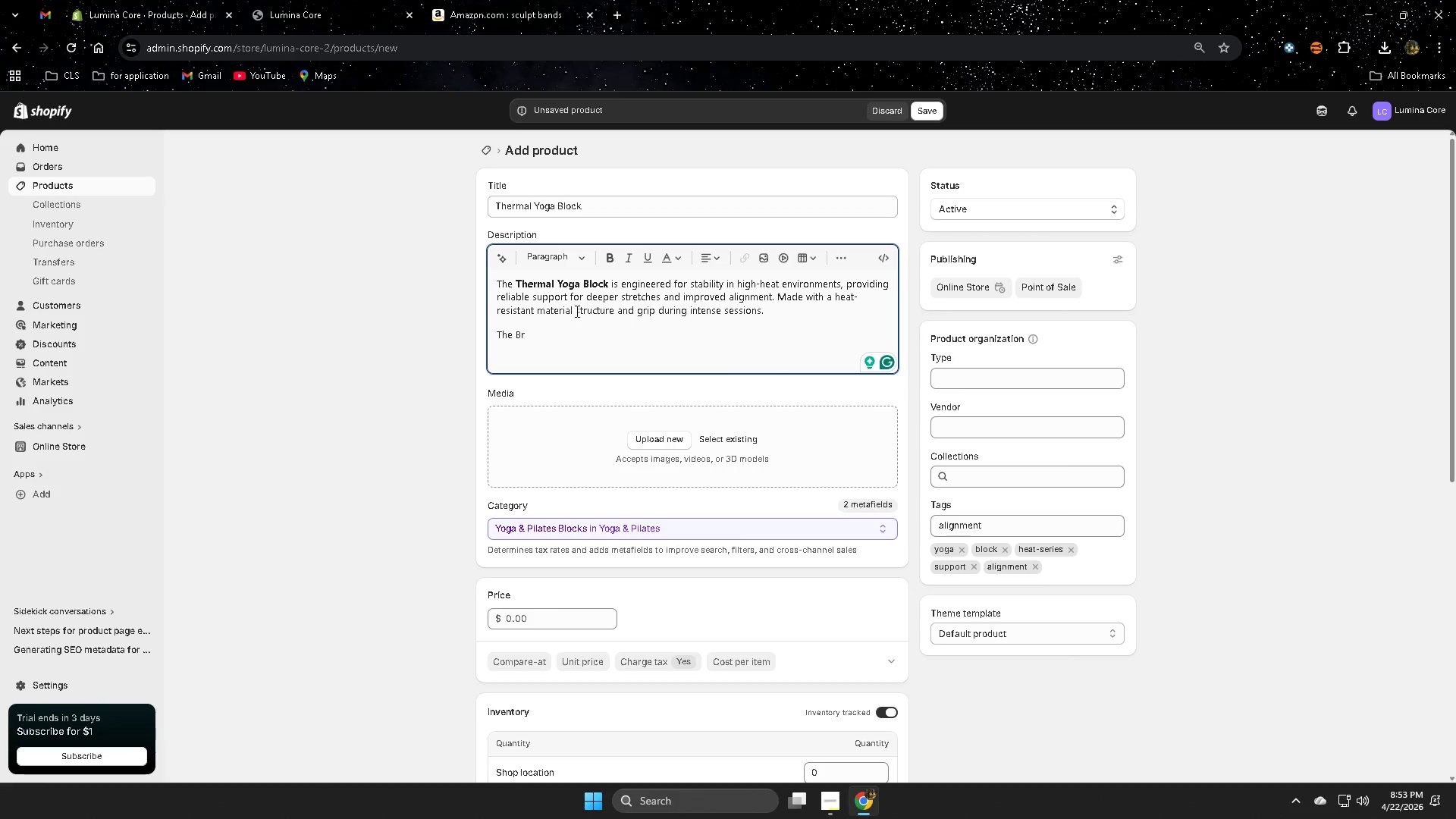 
left_click([572, 309])
 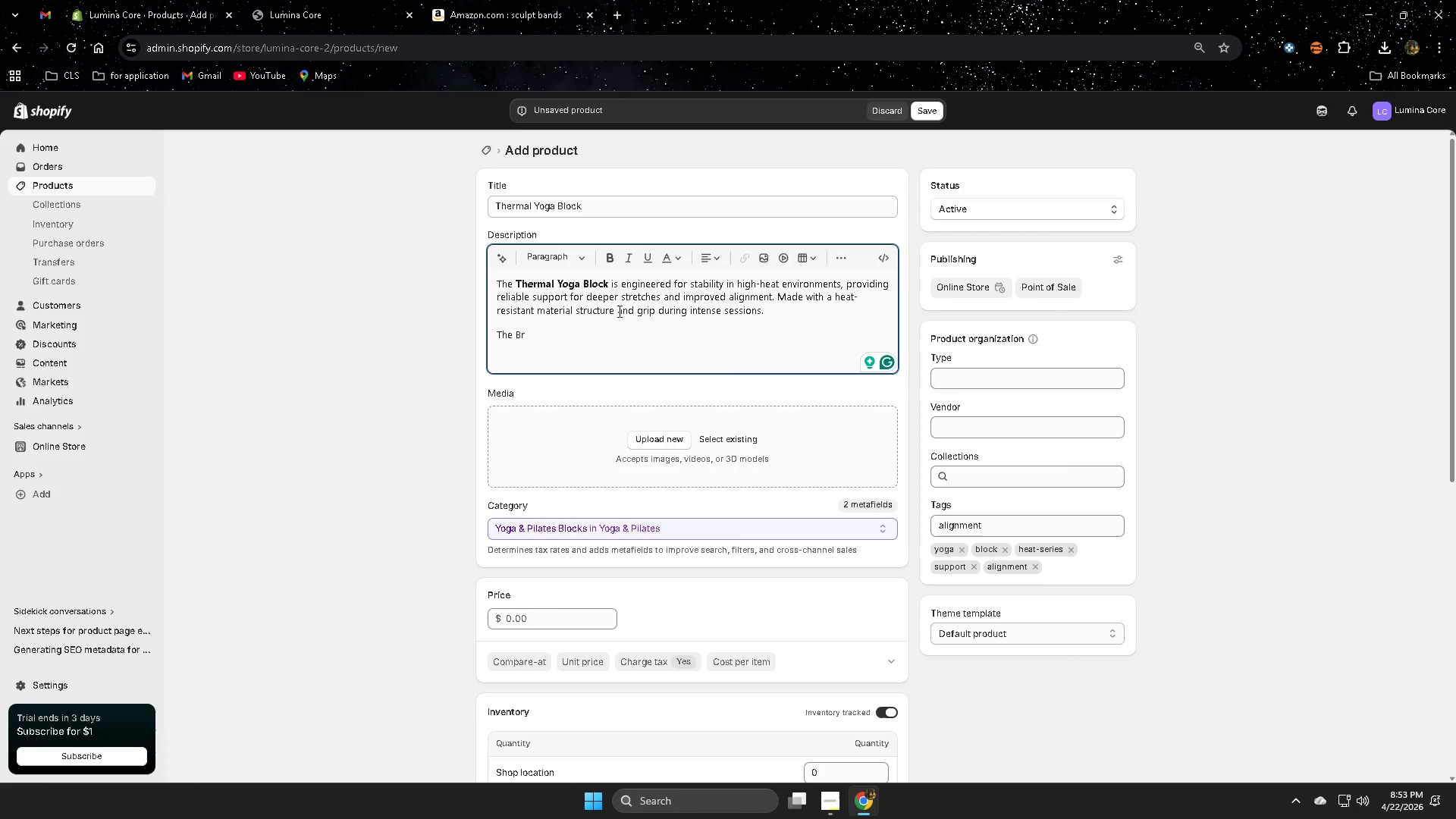 
type(, it am)
key(Backspace)
key(Backspace)
type(maintain)
 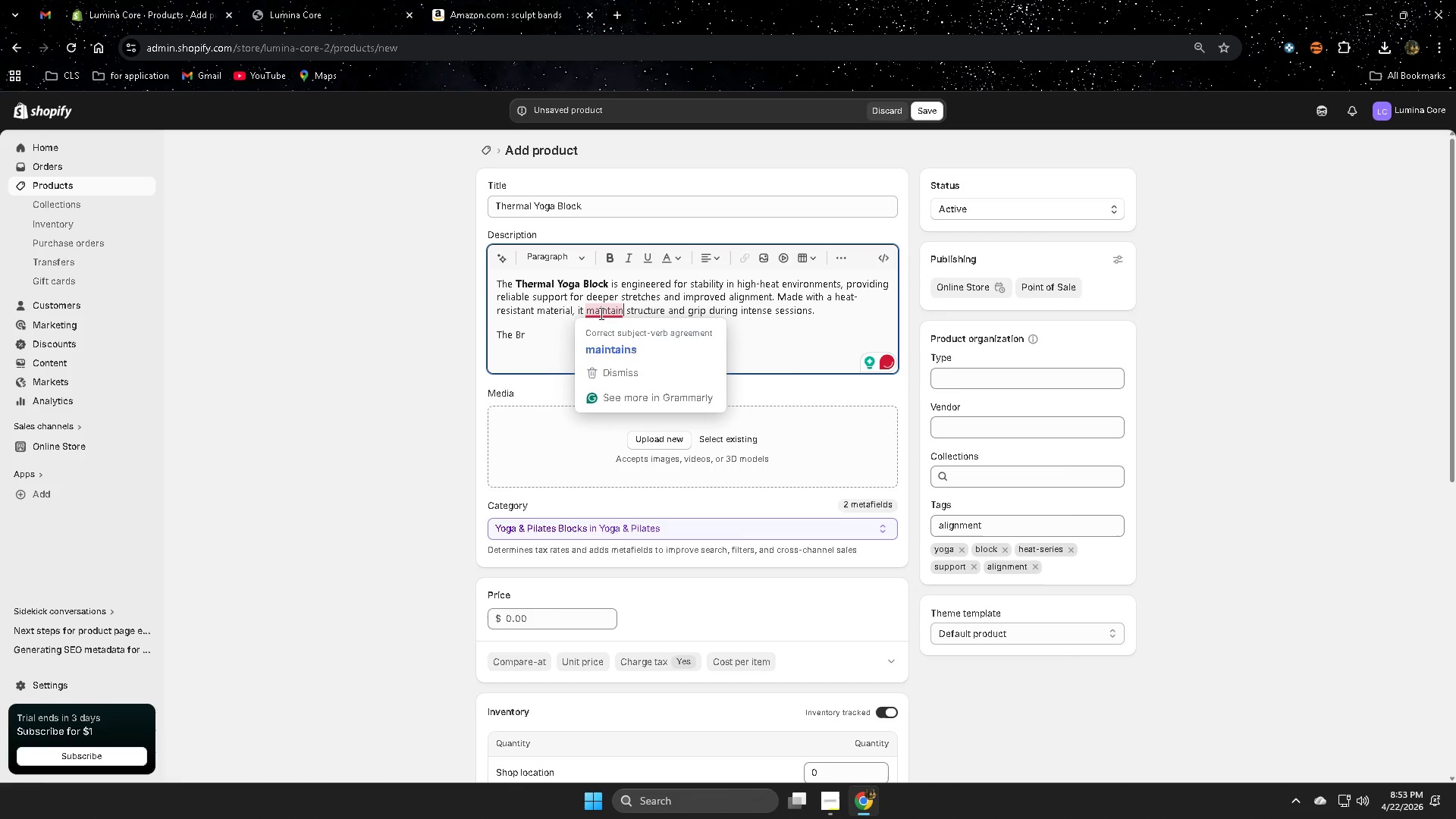 
left_click([612, 345])
 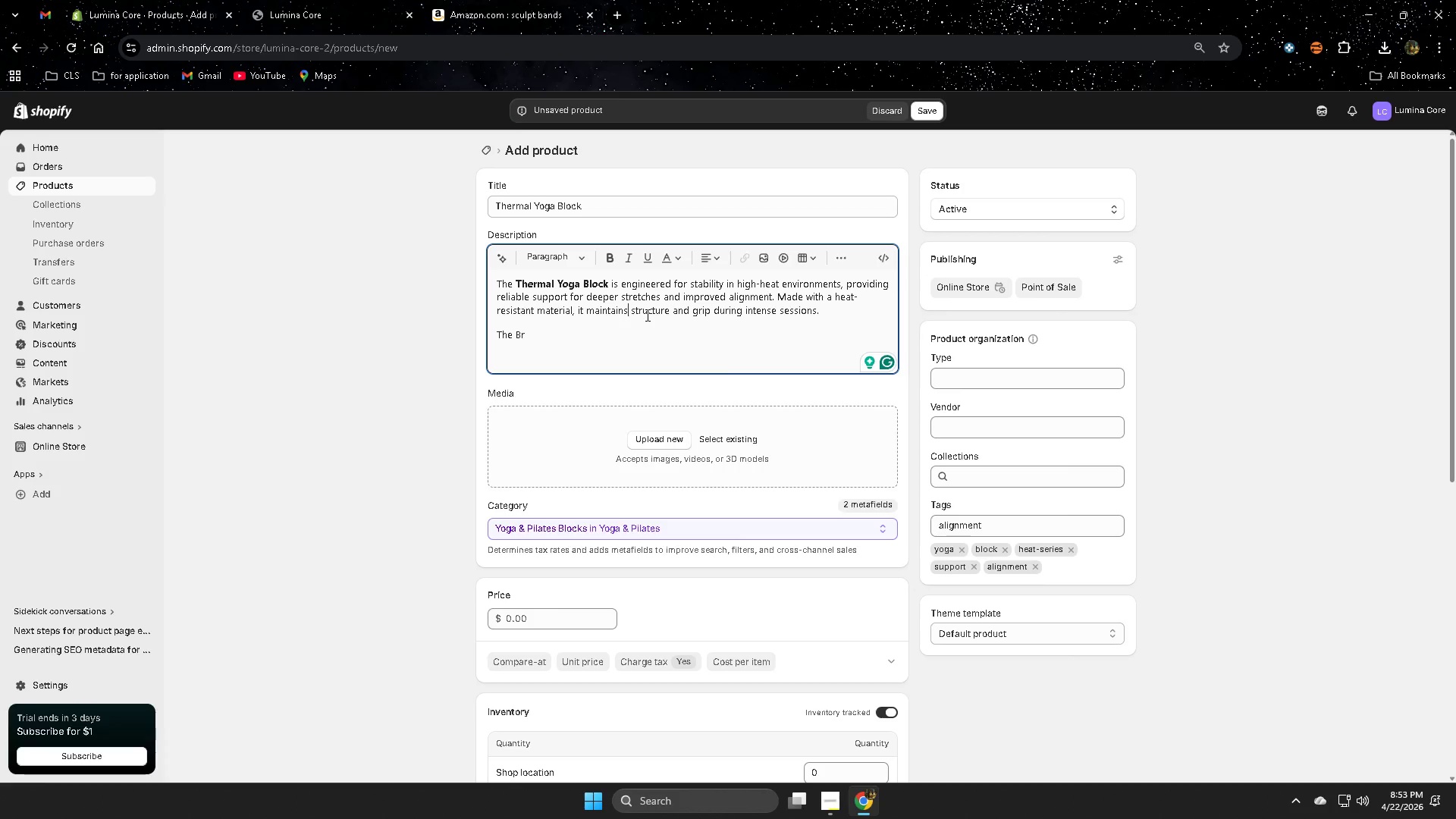 
wait(9.33)
 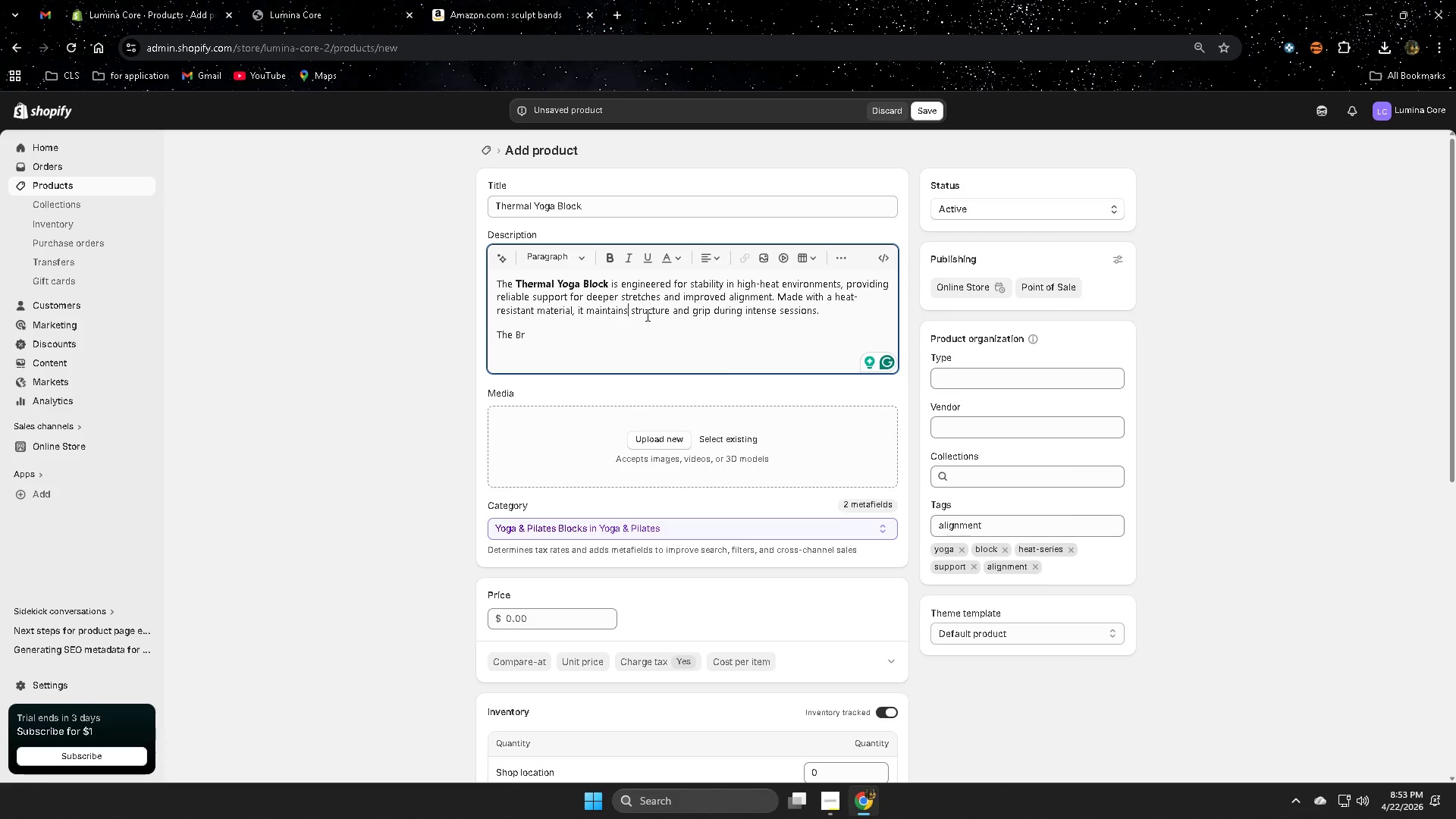 
left_click([623, 339])
 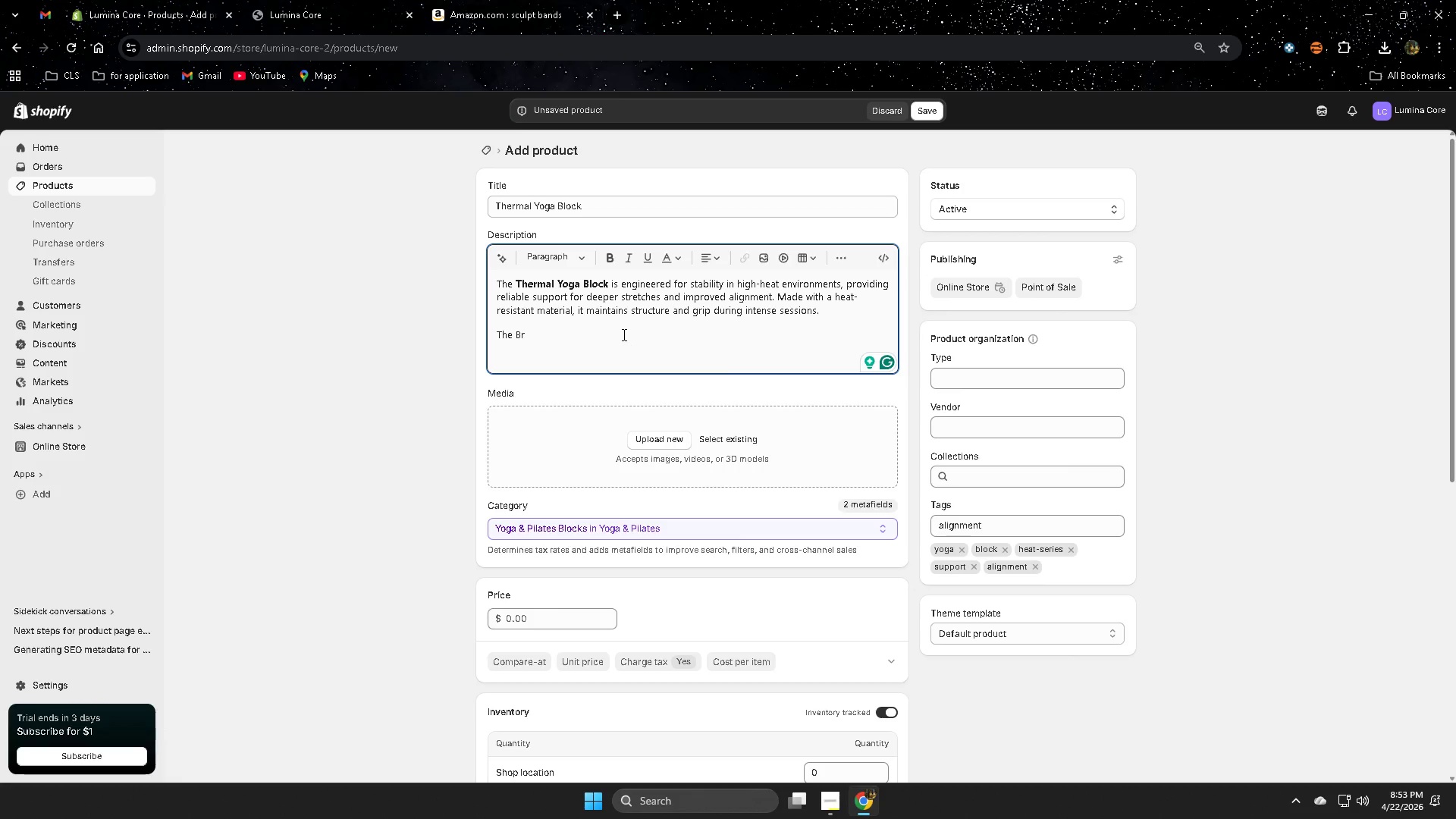 
key(Backspace)
key(Backspace)
key(Backspace)
key(Backspace)
key(Backspace)
key(Backspace)
type(Lightweigh)
 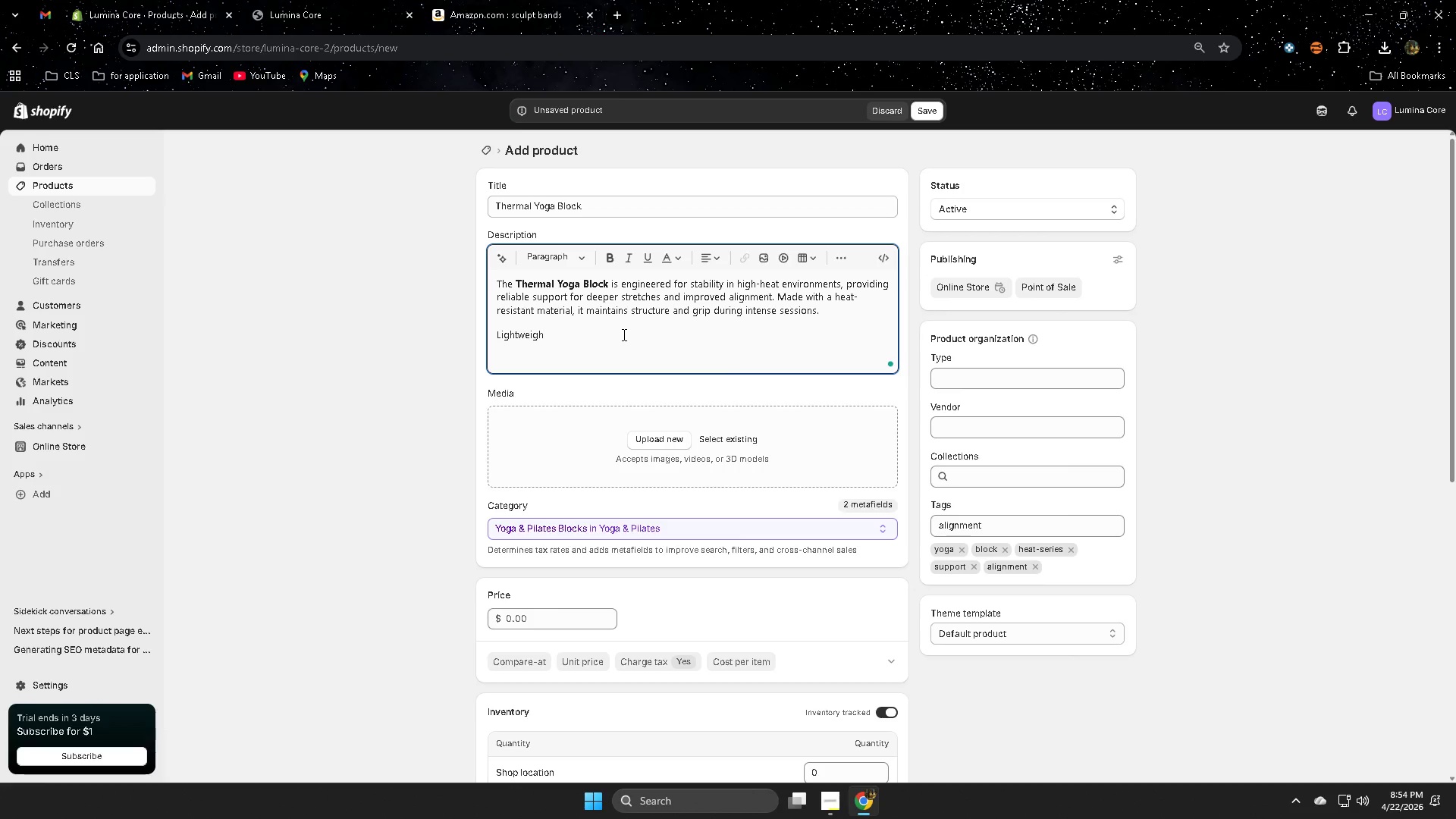 